 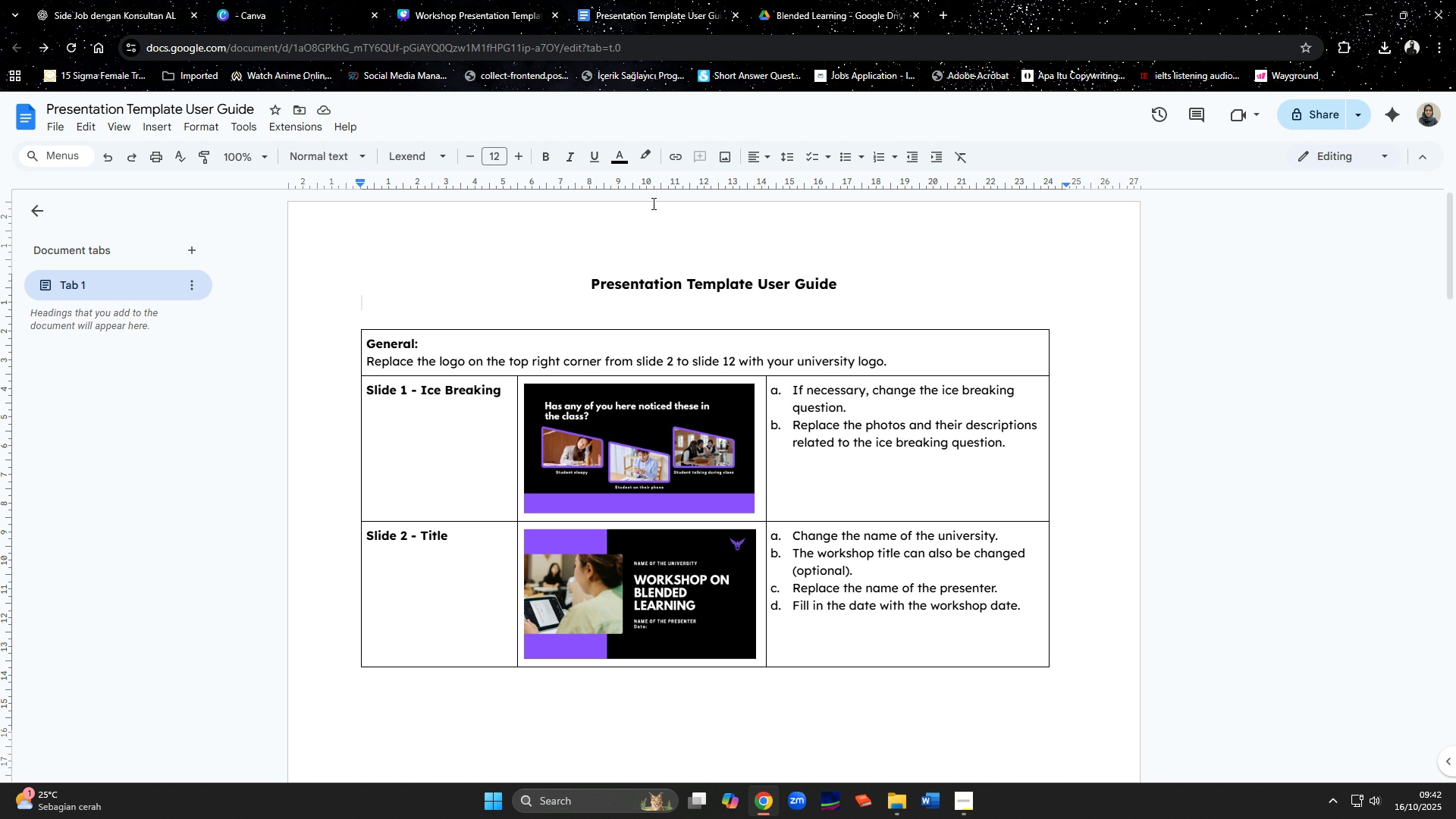 
left_click([993, 294])
 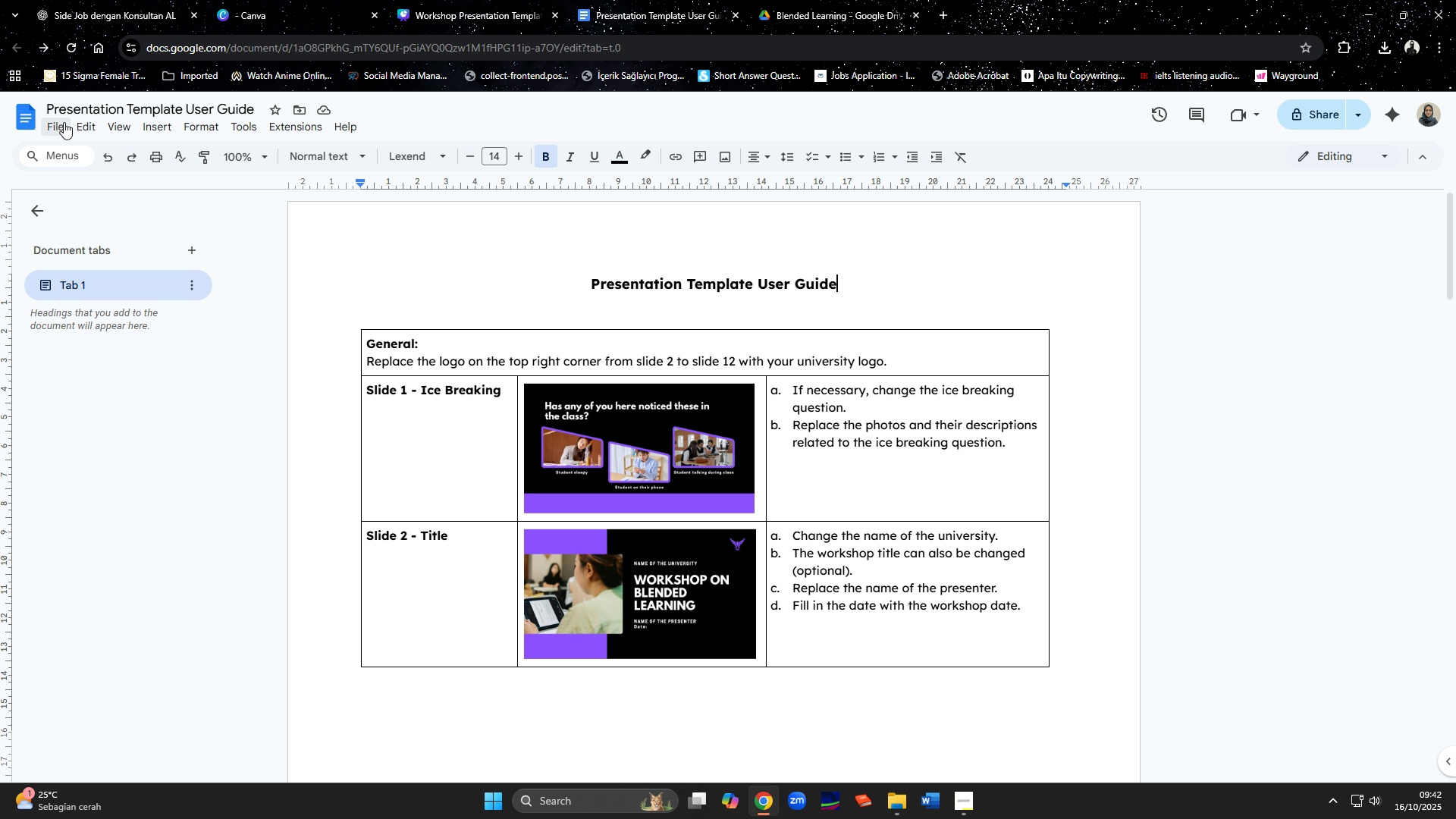 
left_click([60, 131])
 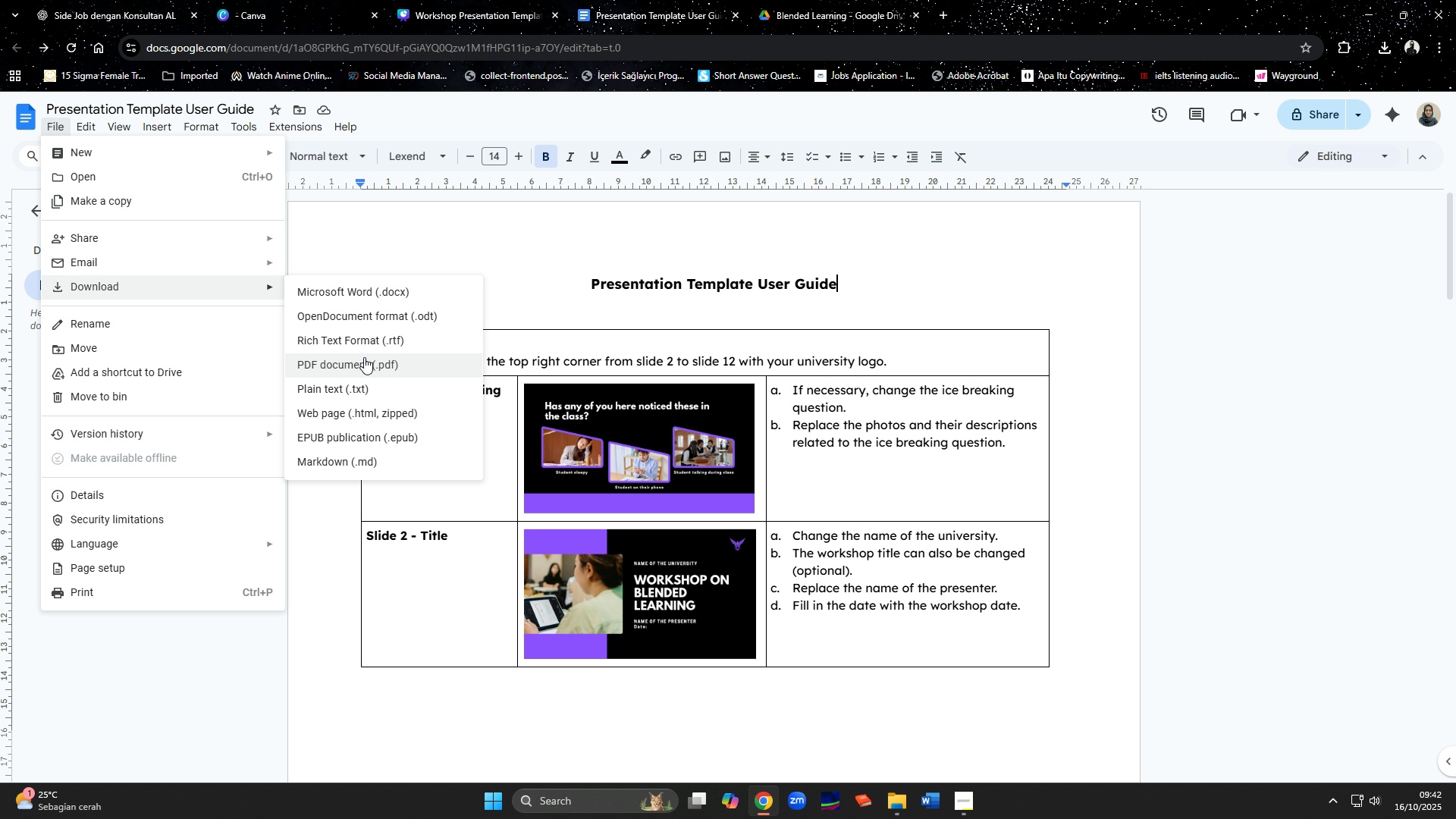 
left_click([364, 357])
 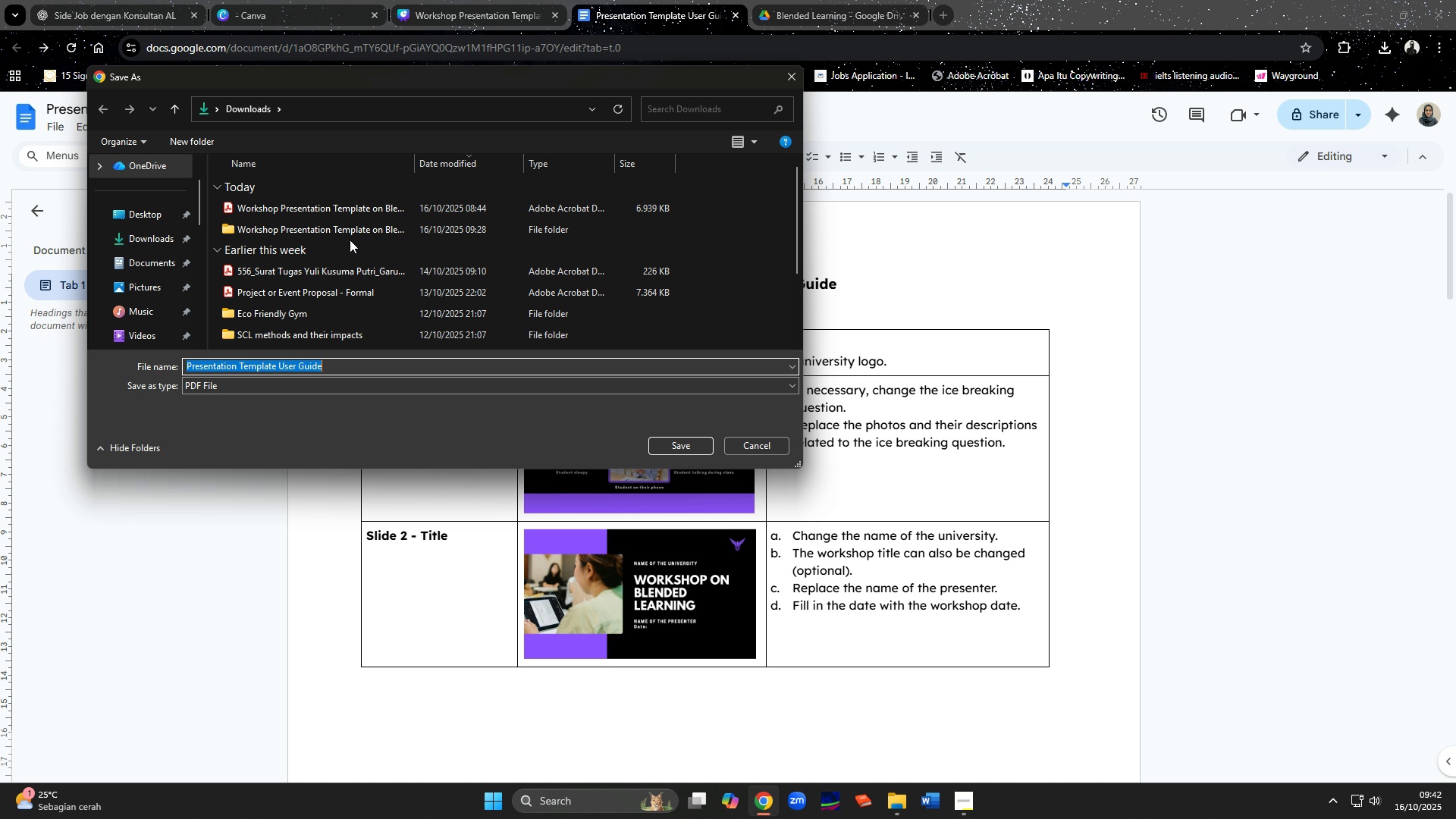 
left_click([665, 441])
 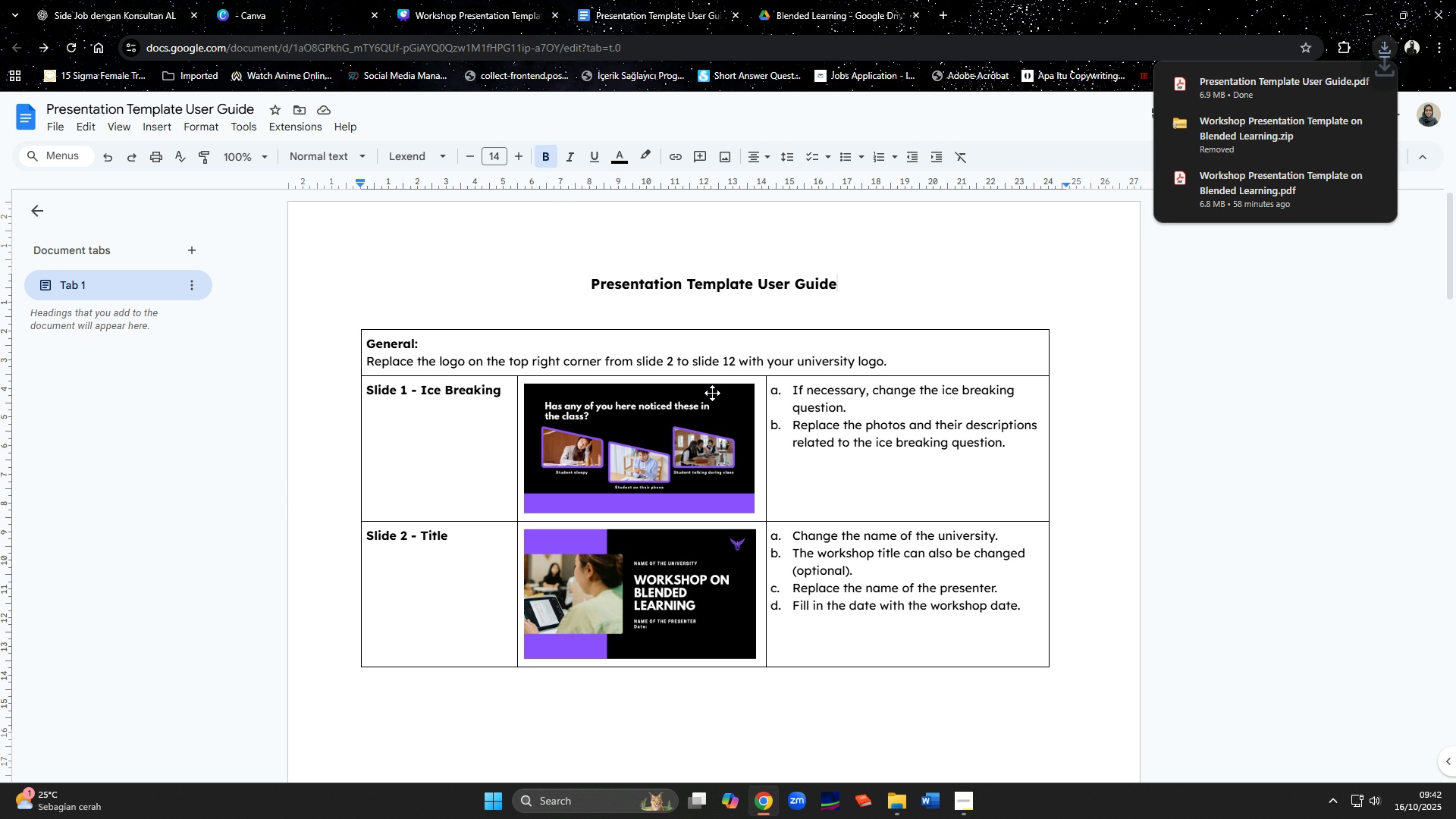 
mouse_move([727, 400])
 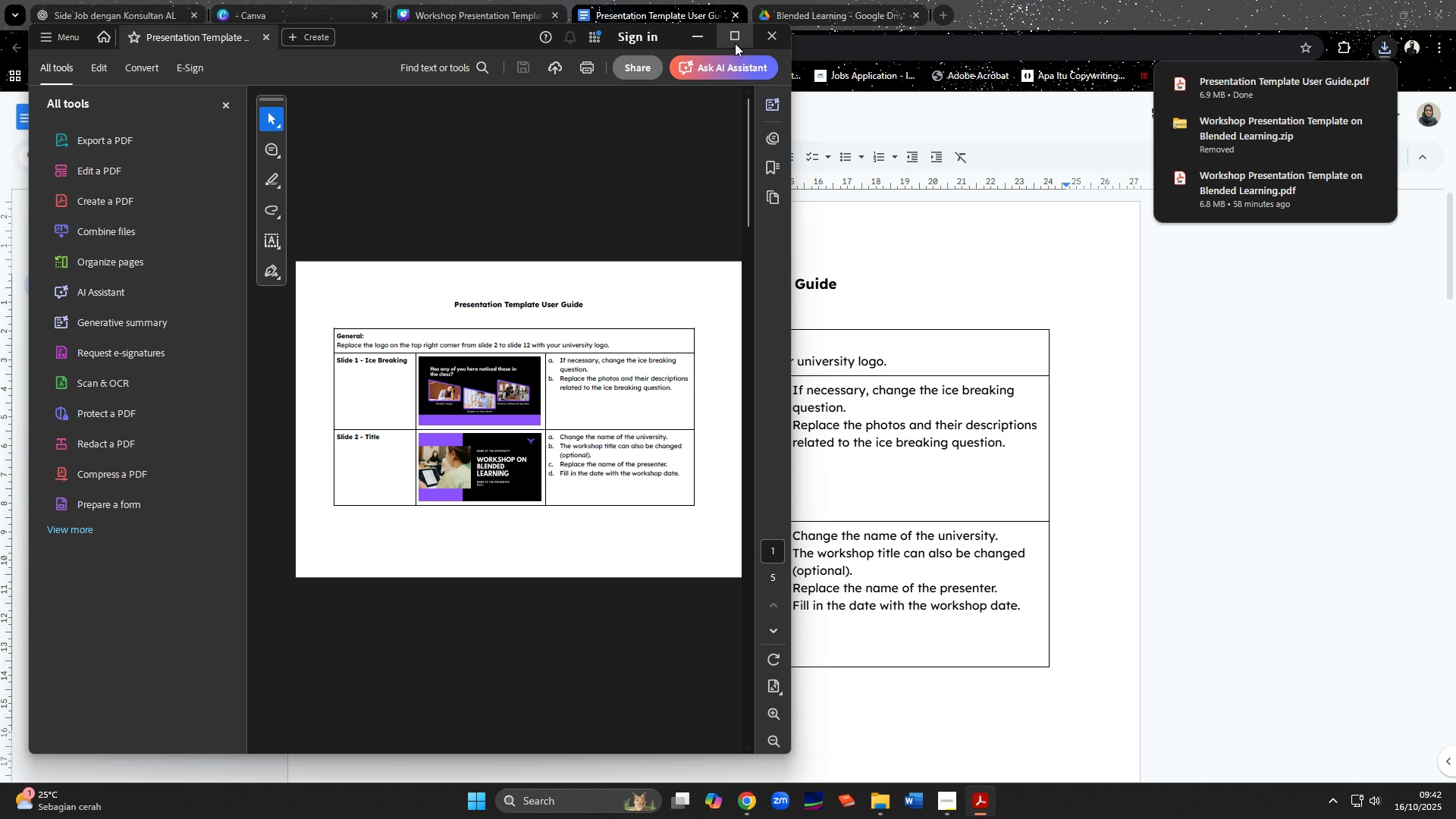 
scroll: coordinate [655, 491], scroll_direction: down, amount: 16.0
 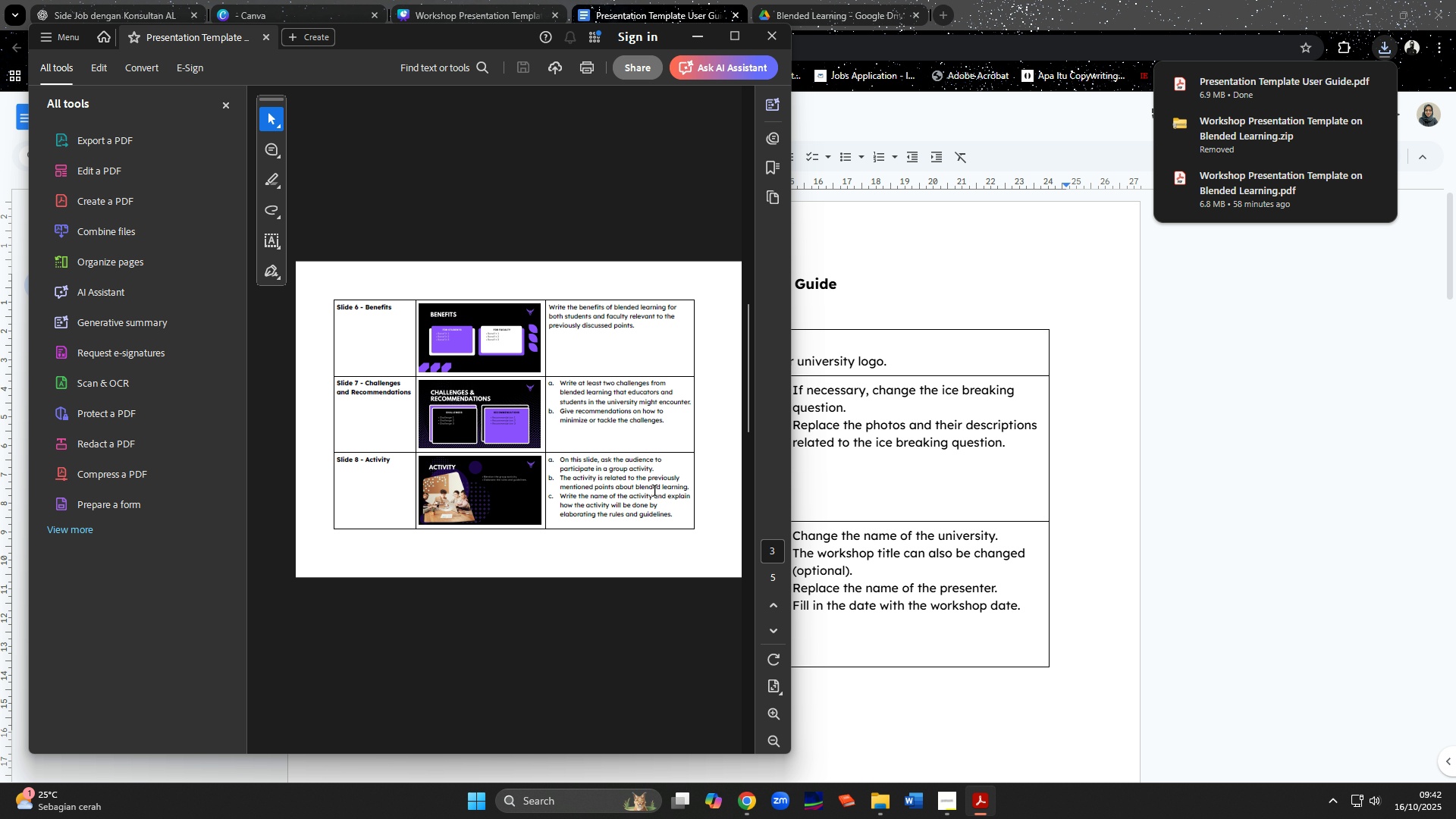 
scroll: coordinate [655, 491], scroll_direction: up, amount: 8.0
 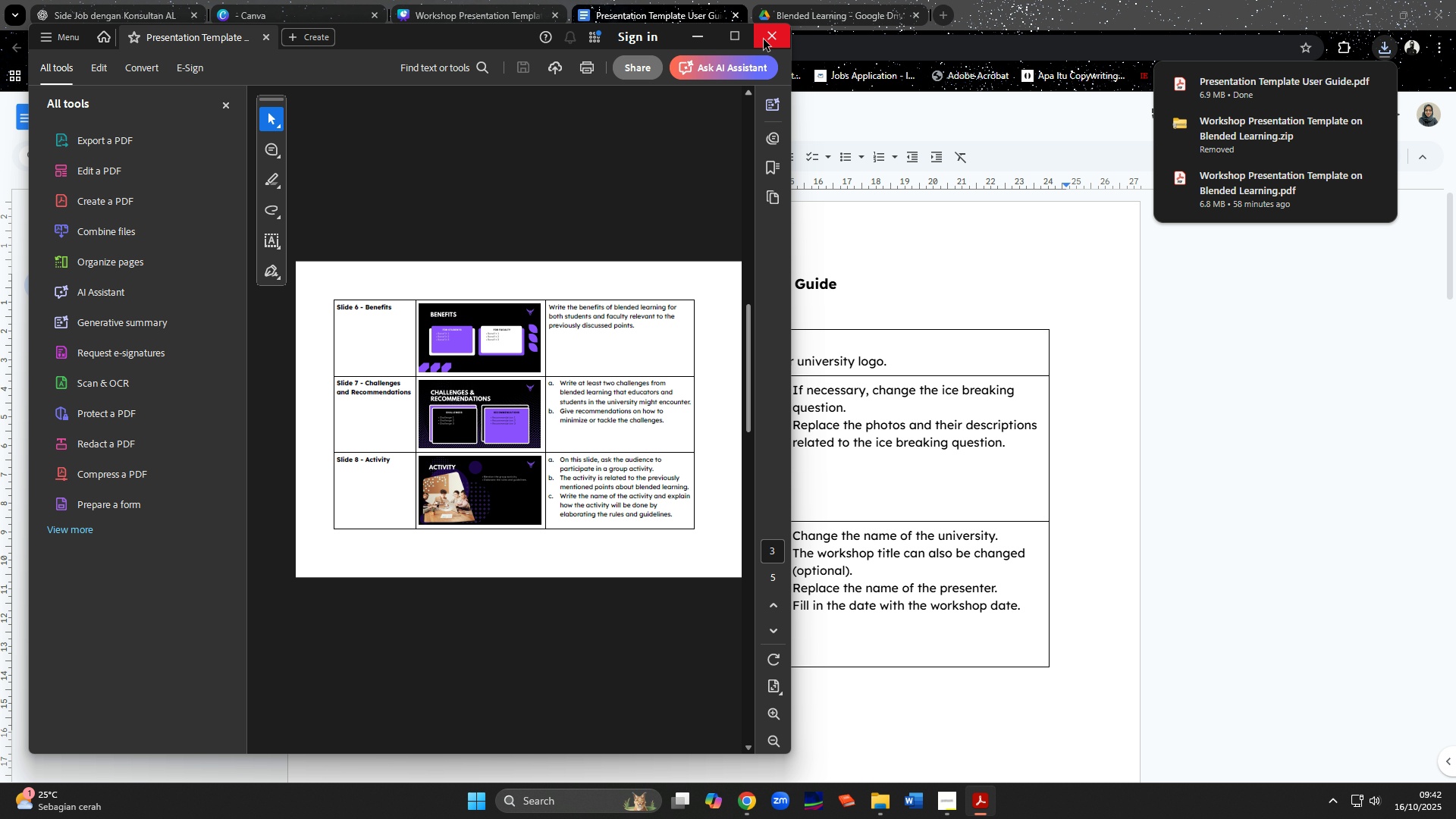 
left_click([767, 35])
 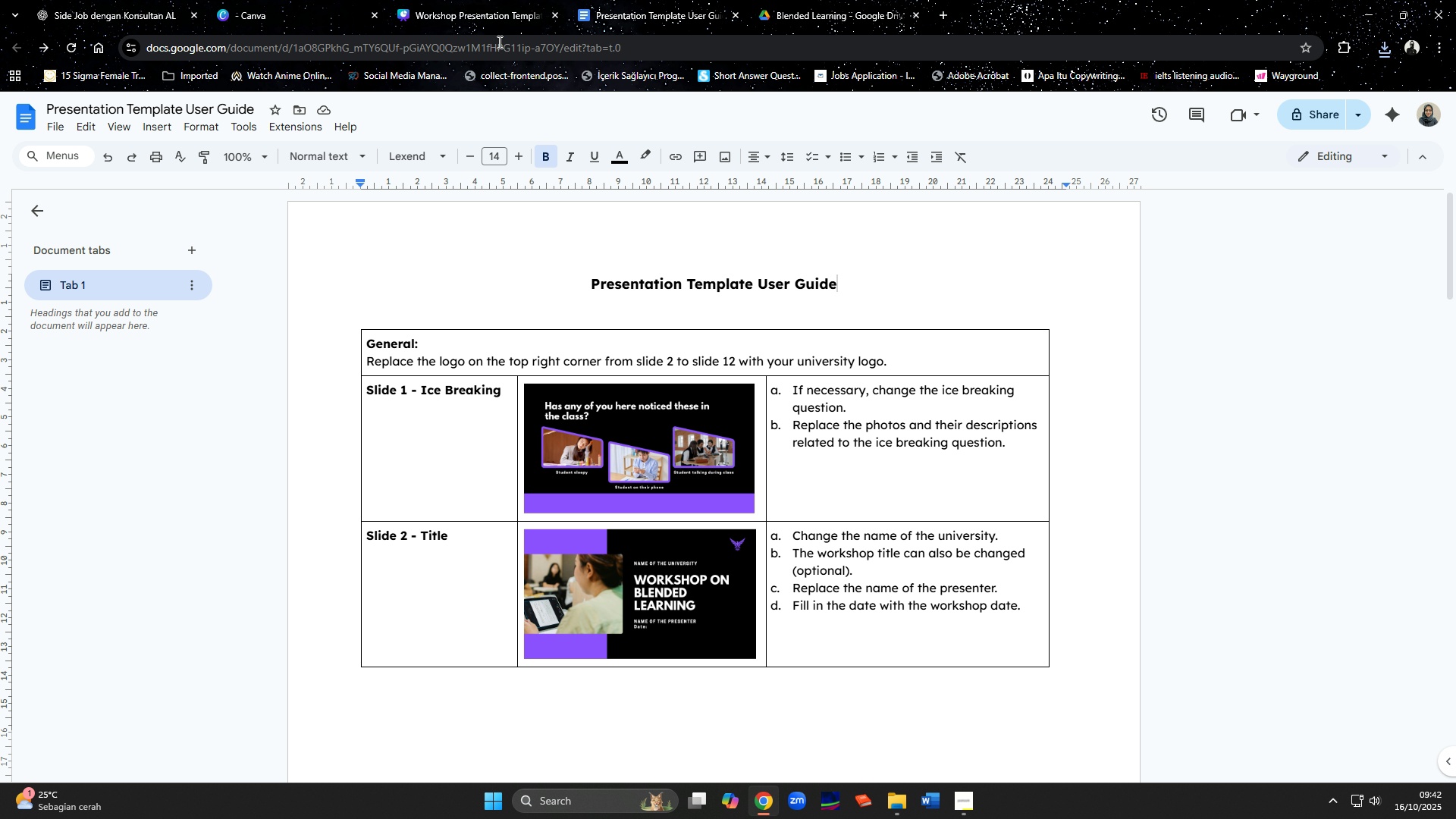 
left_click([812, 4])
 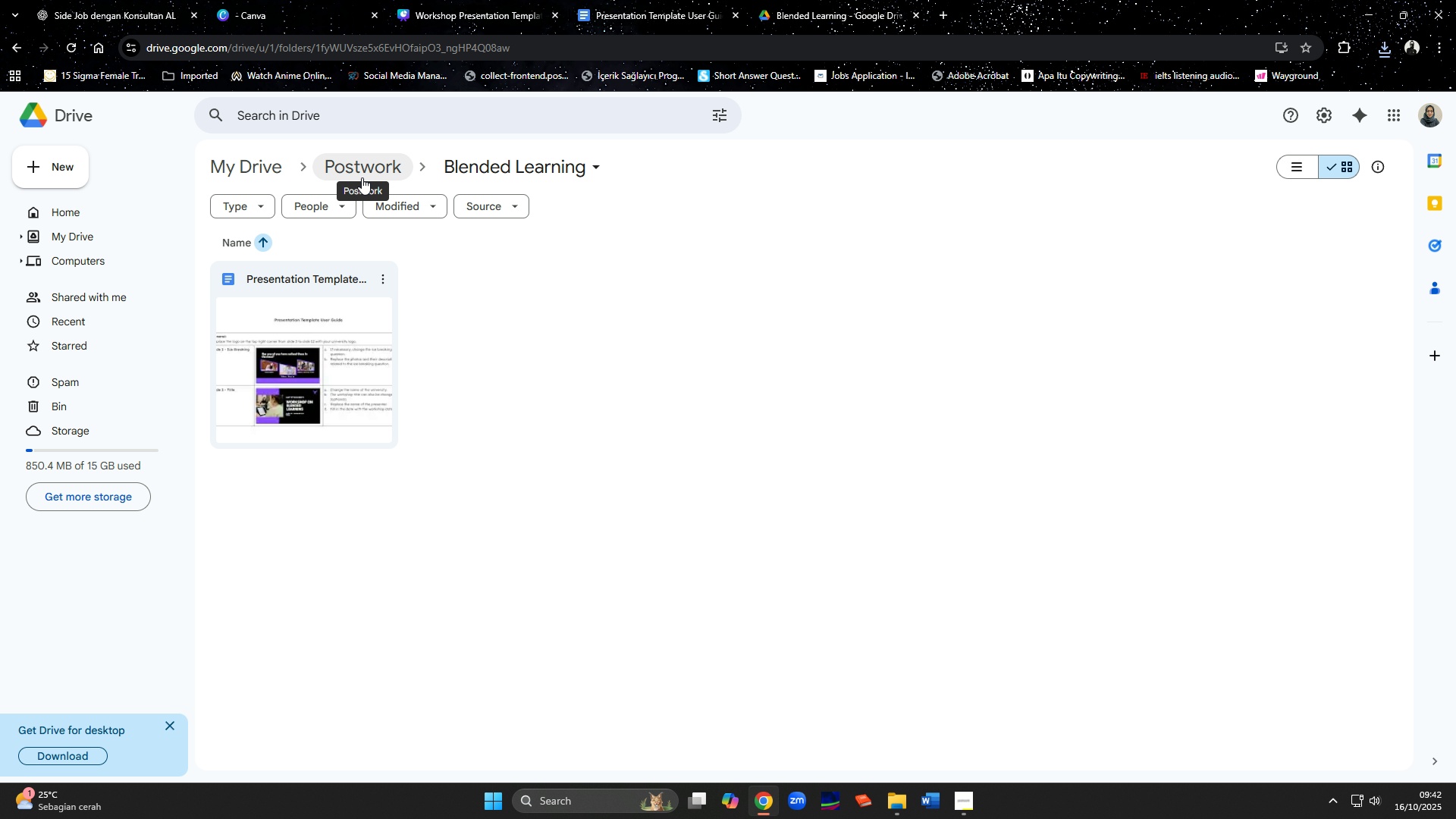 
left_click([362, 177])
 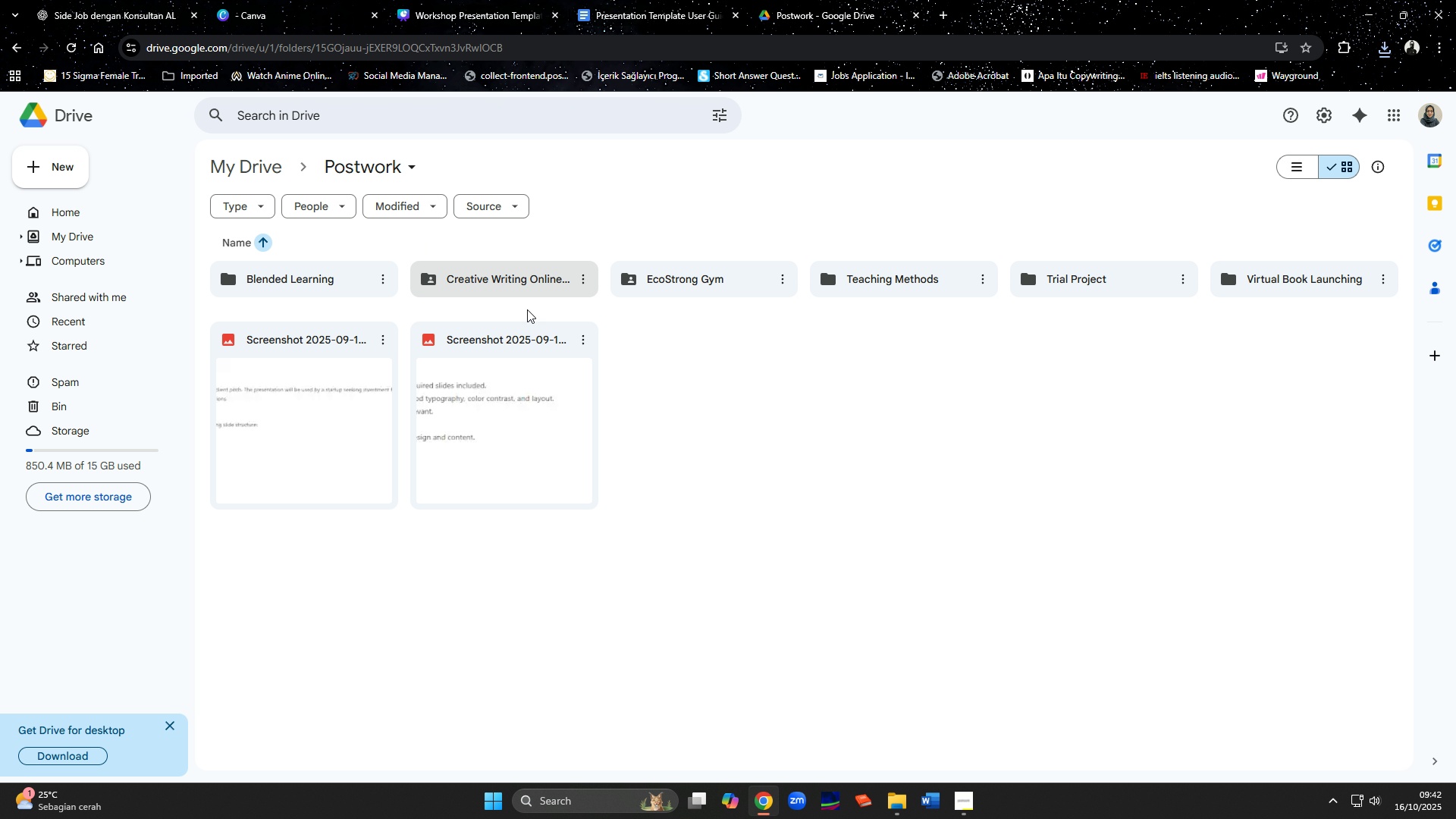 
mouse_move([714, 419])
 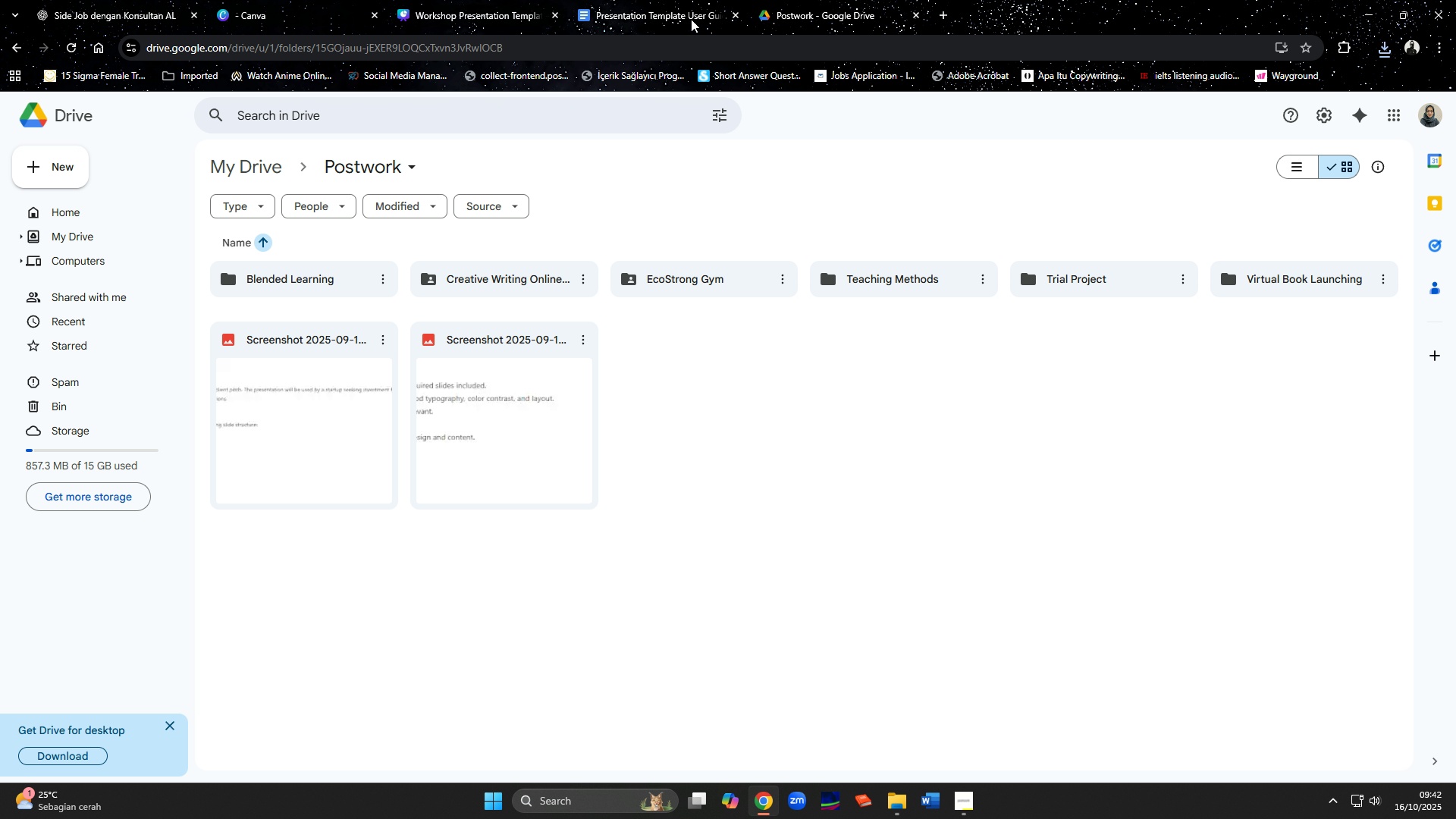 
left_click([691, 18])
 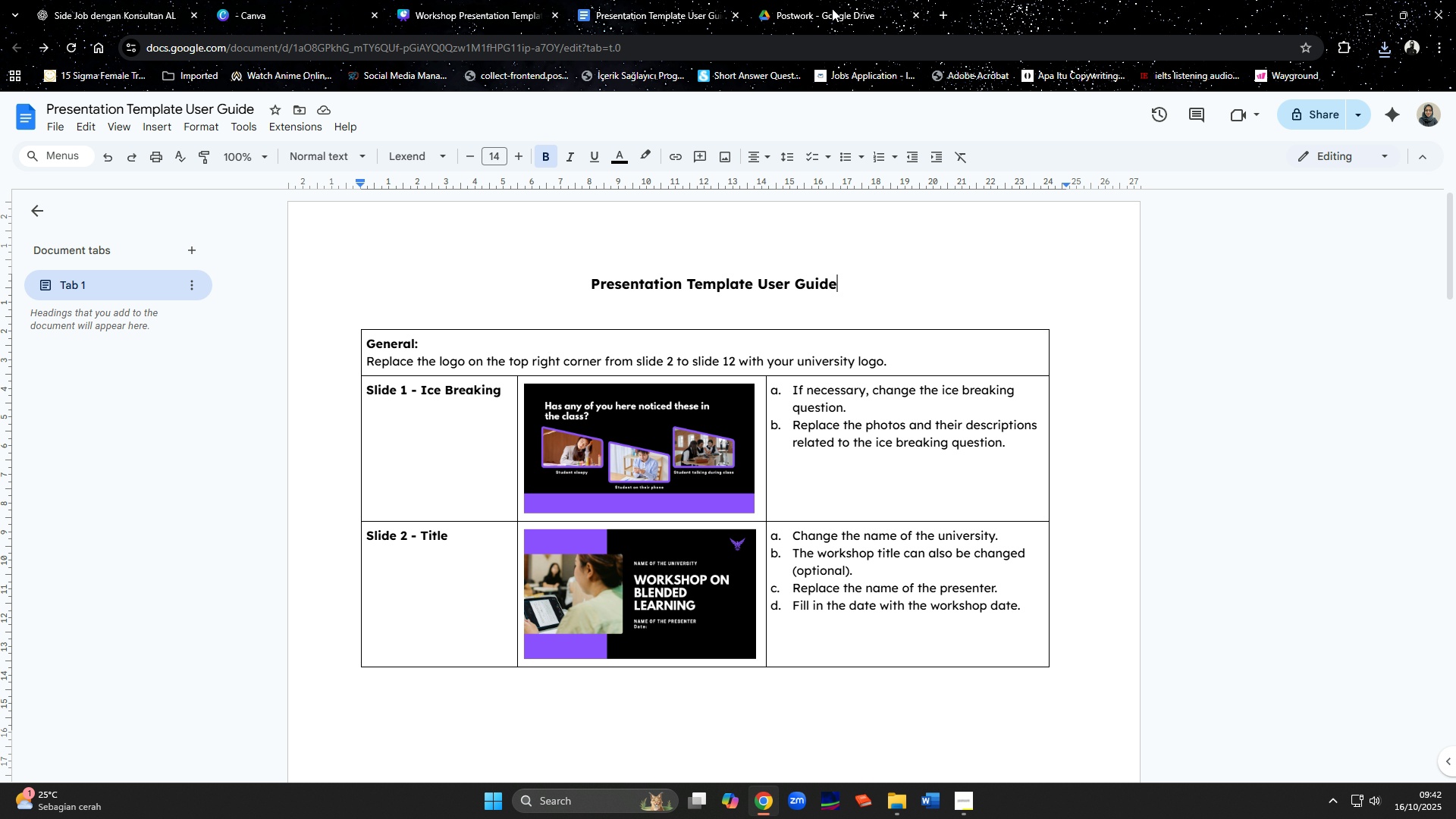 
left_click([832, 8])
 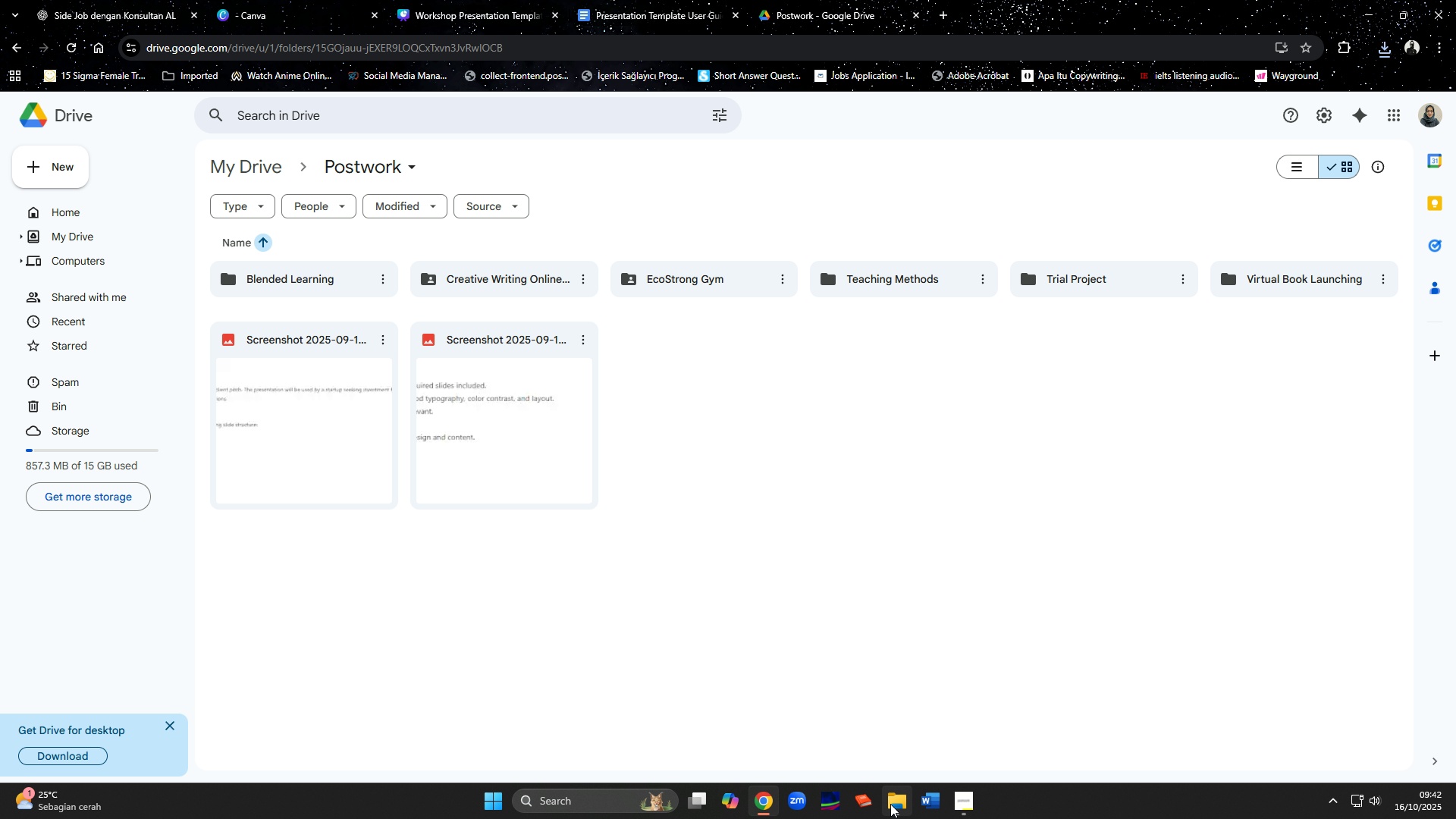 
left_click([890, 804])
 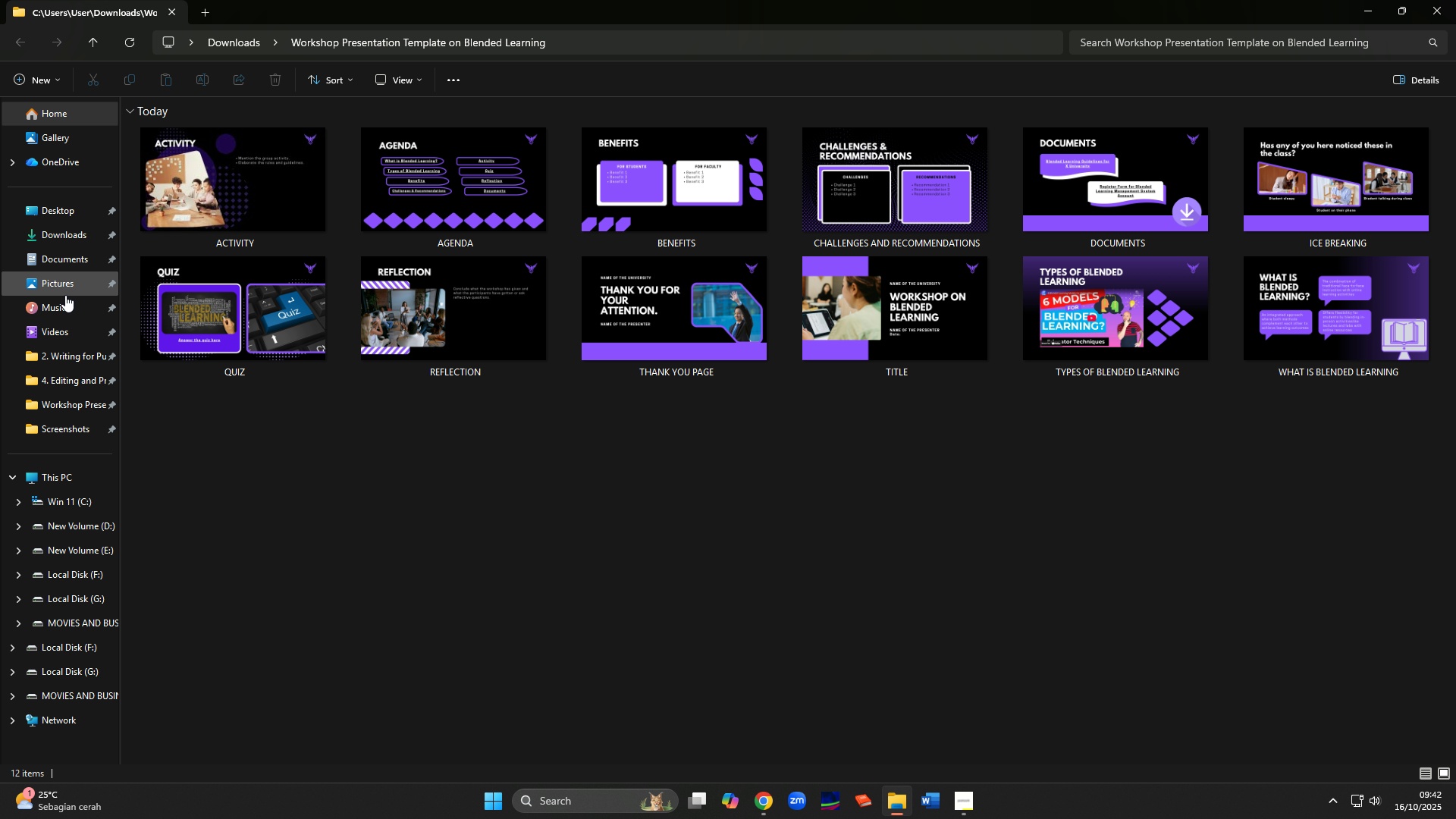 
left_click([64, 282])
 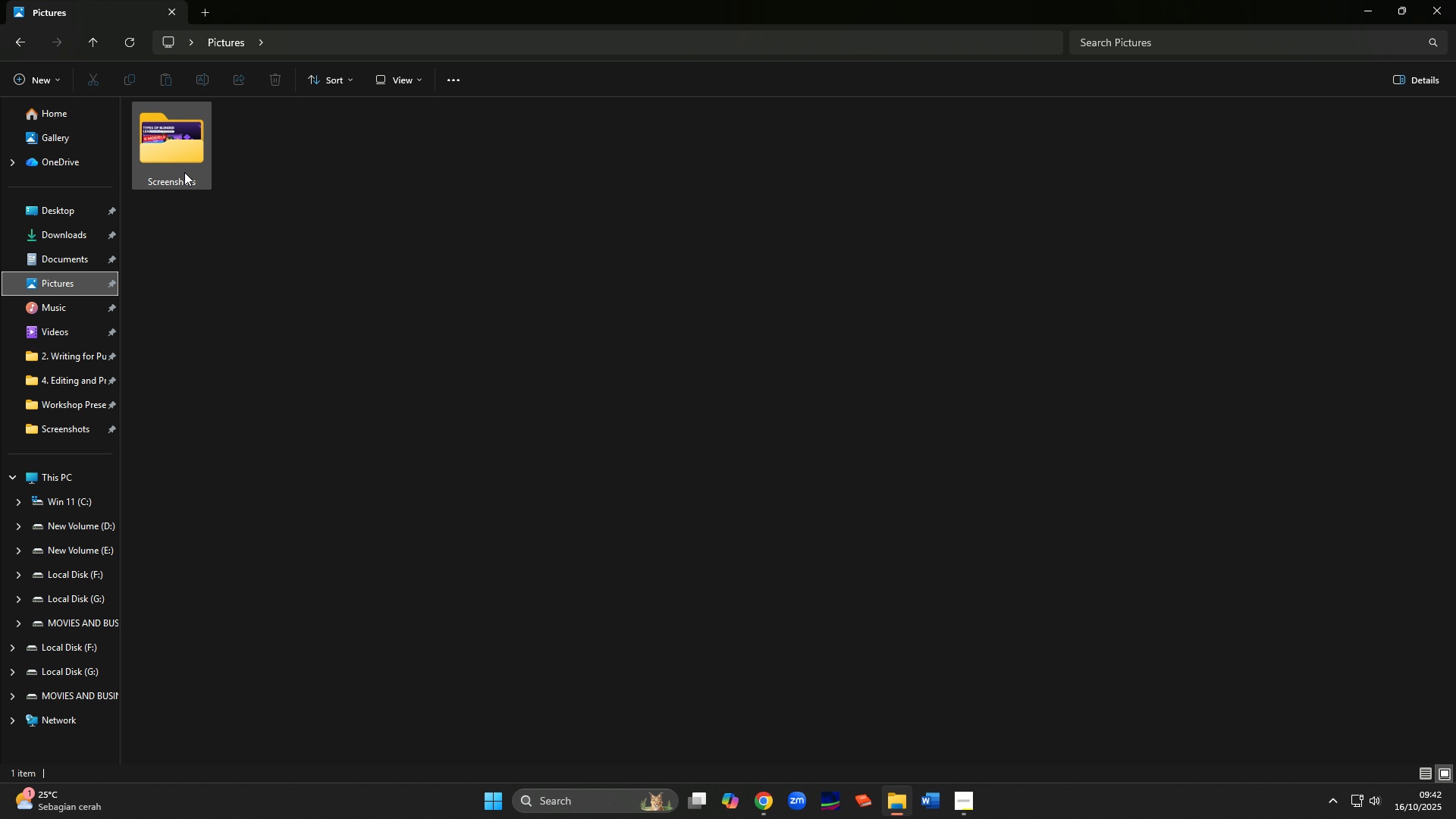 
double_click([184, 172])
 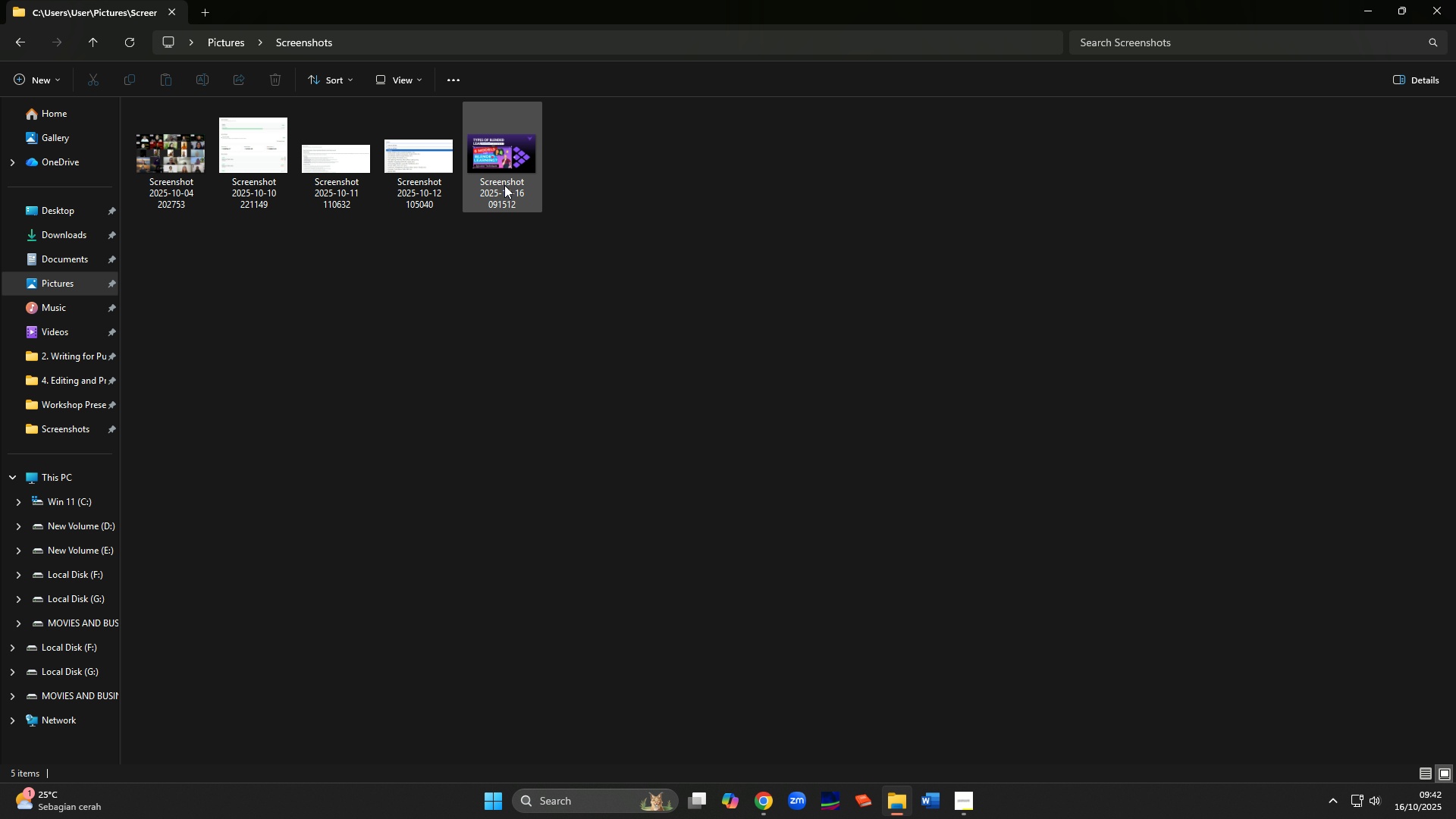 
left_click([507, 179])
 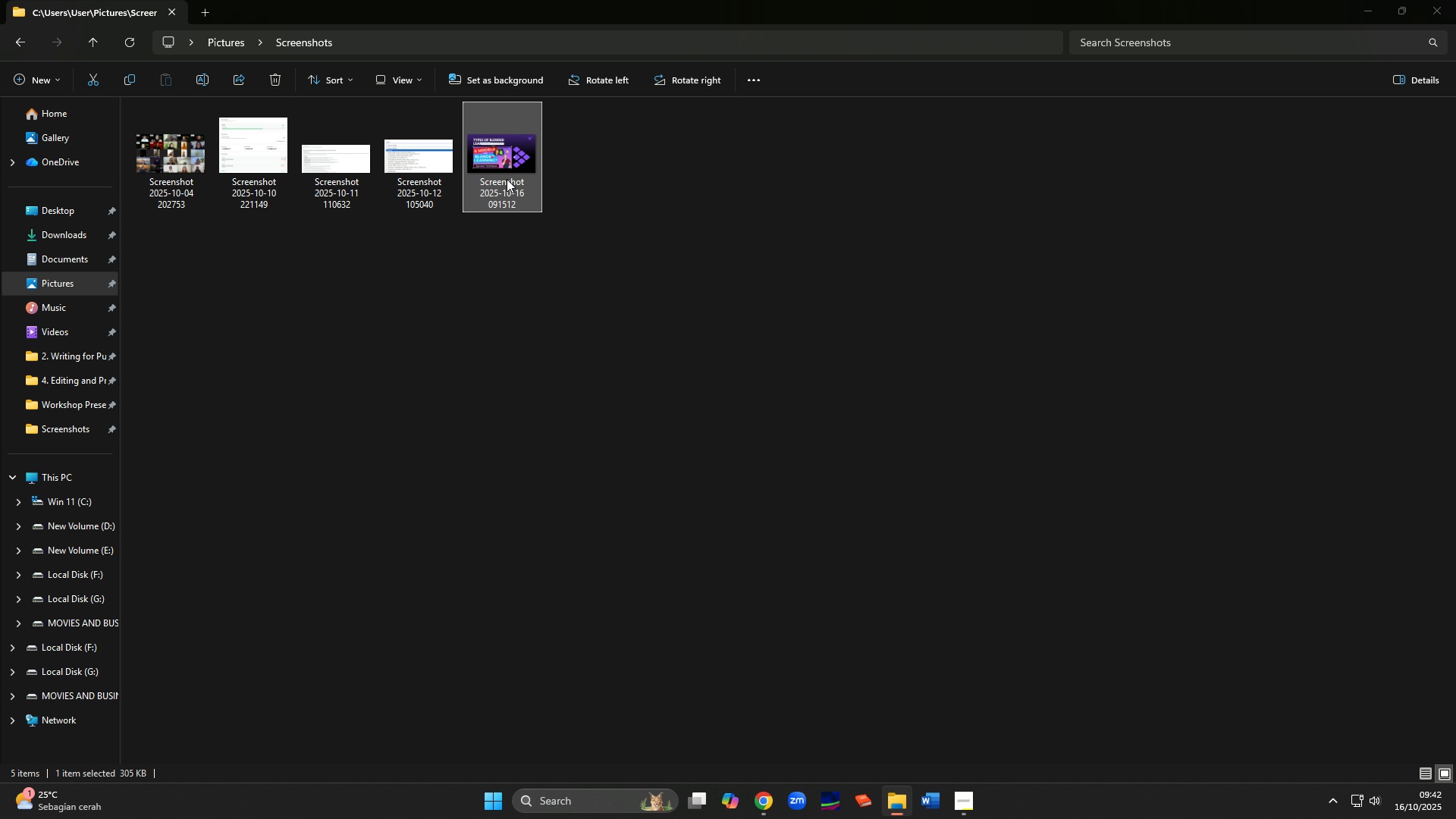 
key(Shift+Delete)
 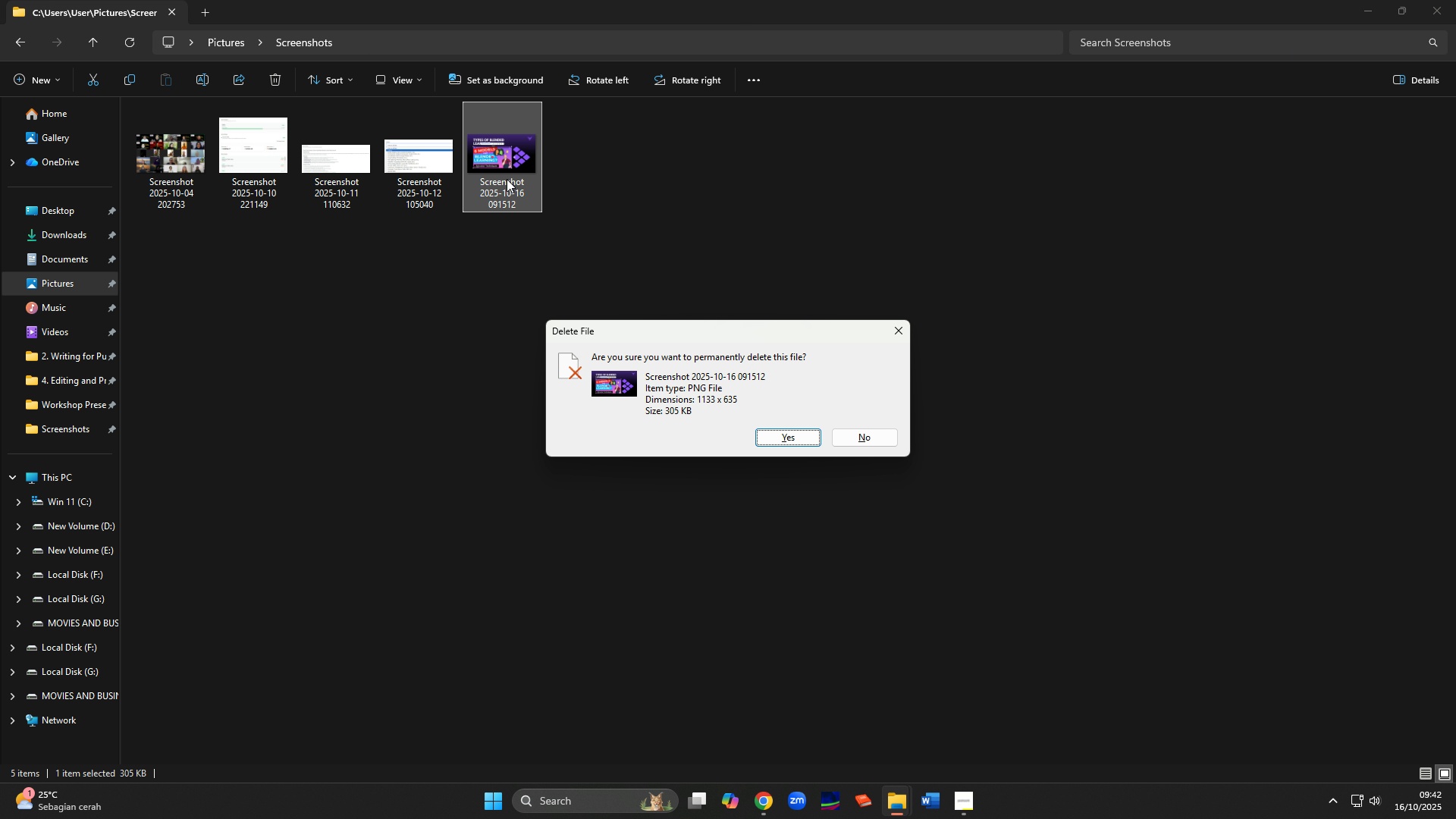 
key(Enter)
 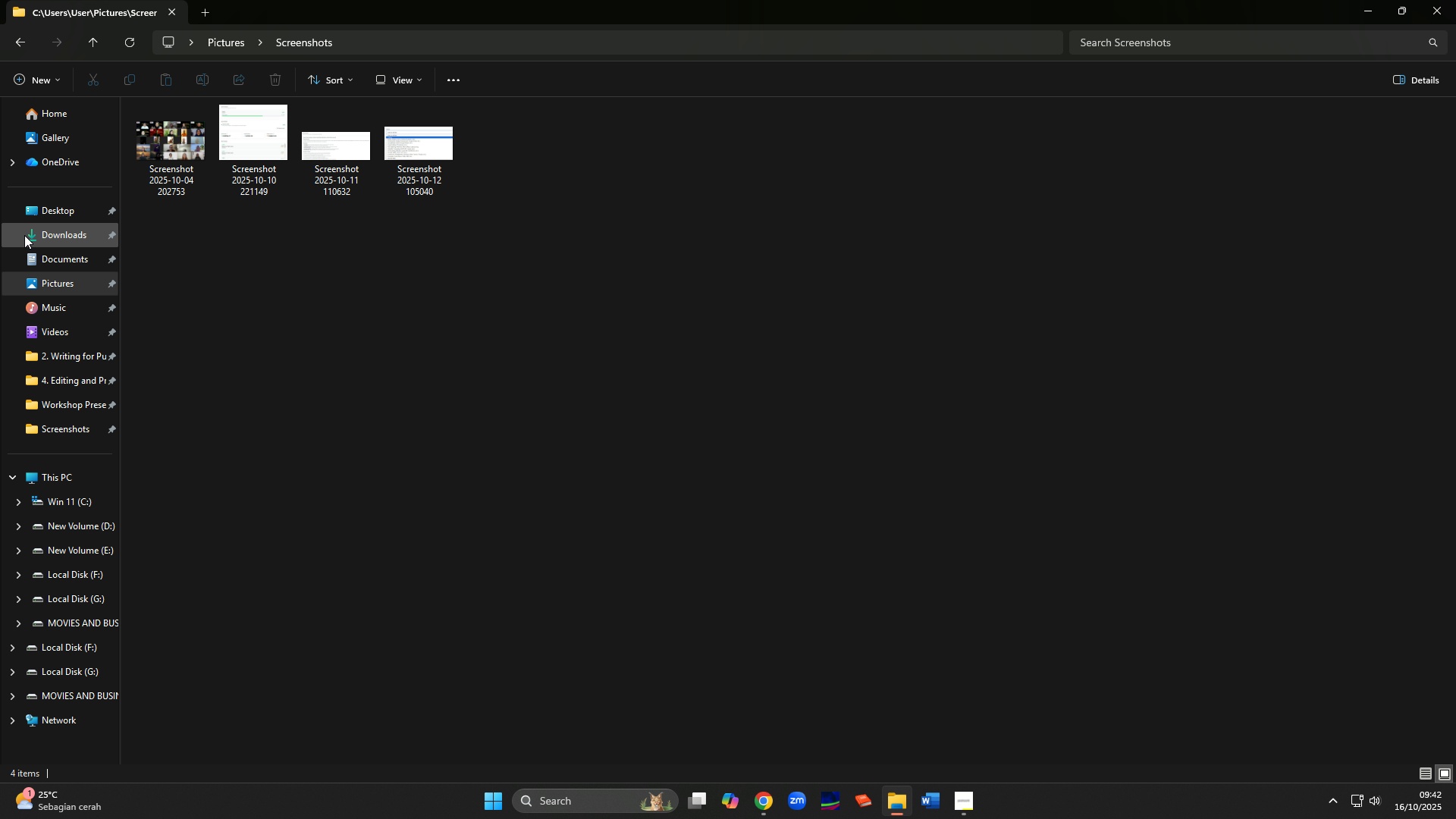 
left_click([32, 233])
 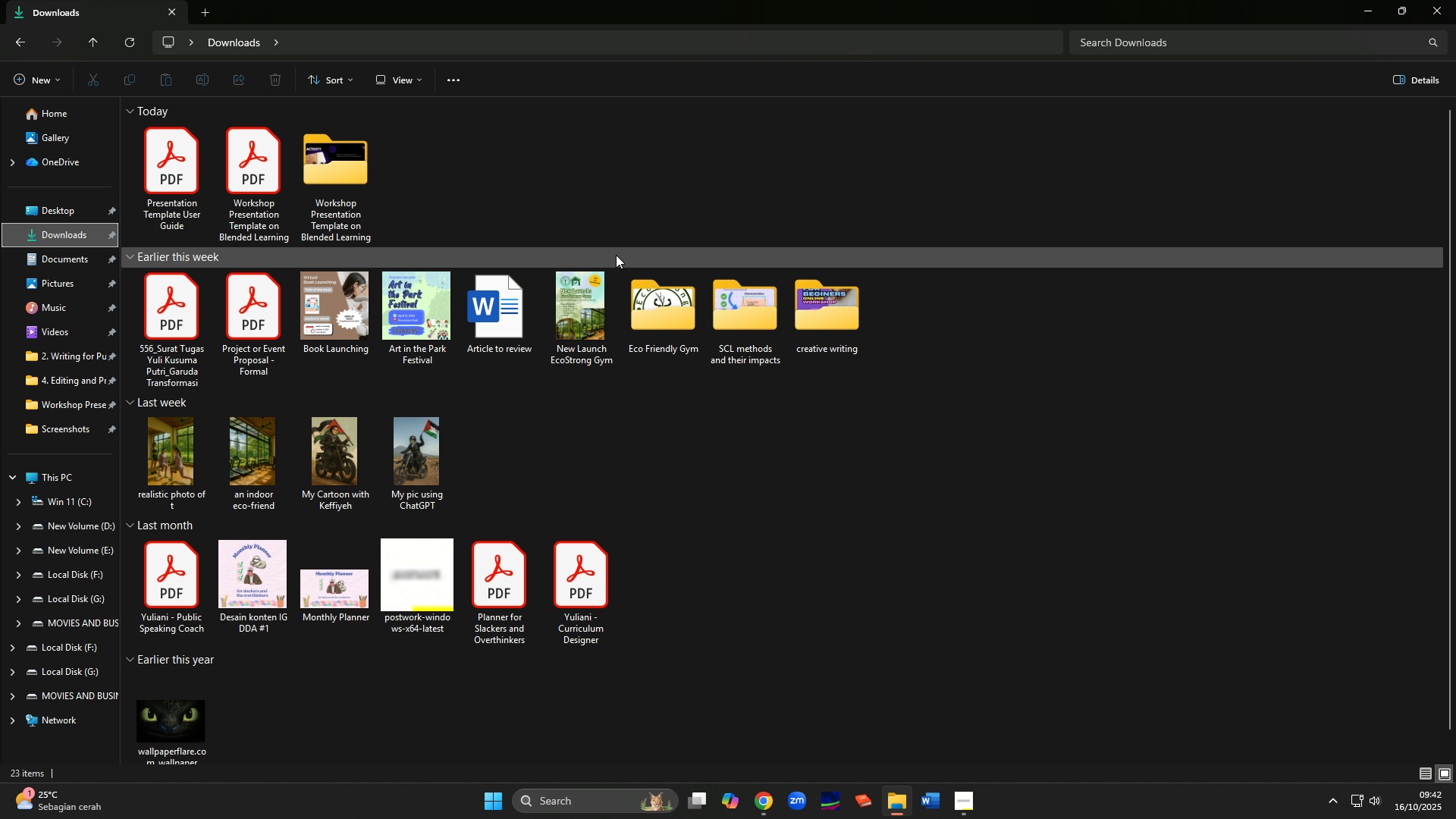 
double_click([262, 205])
 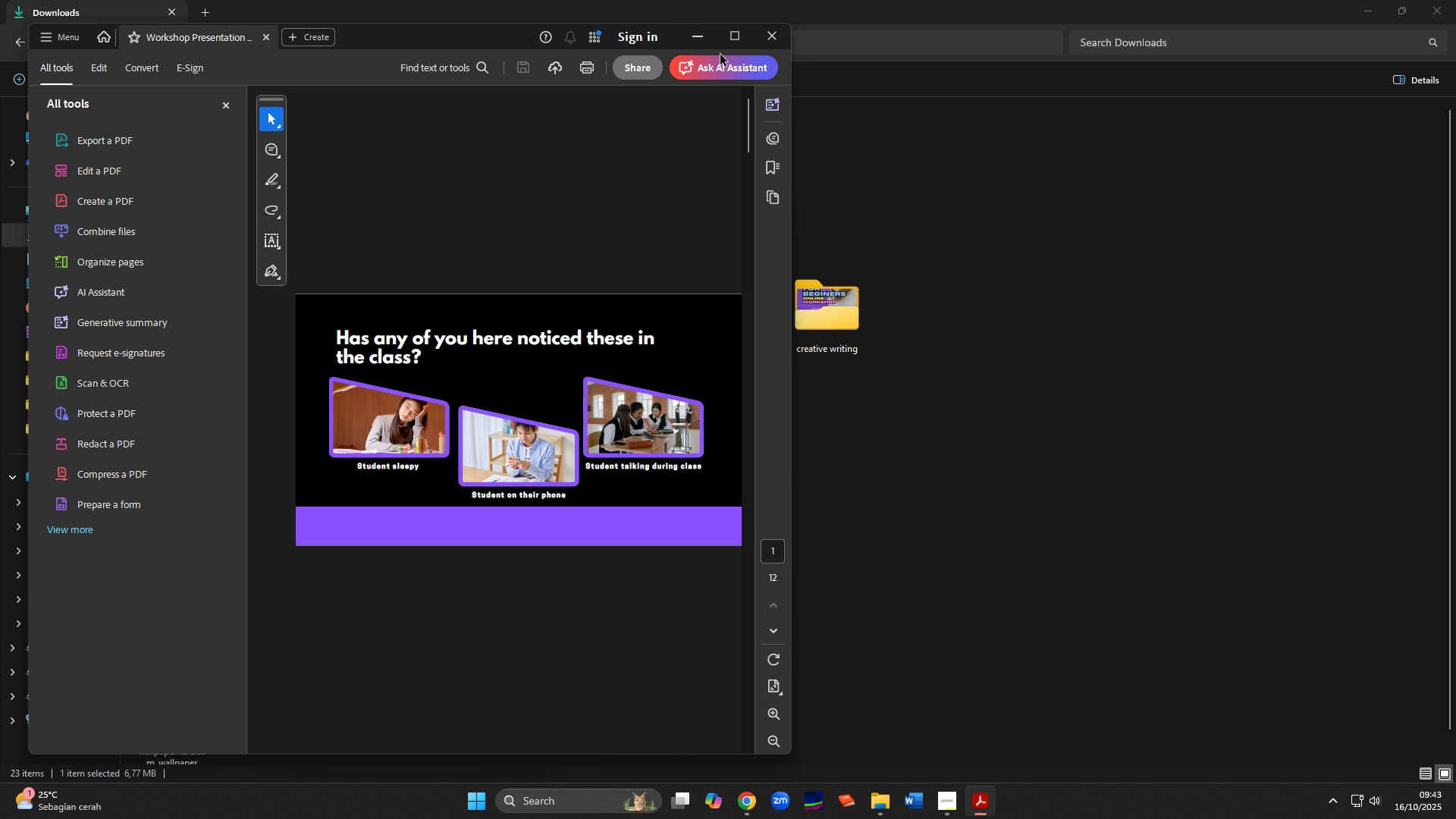 
left_click([737, 36])
 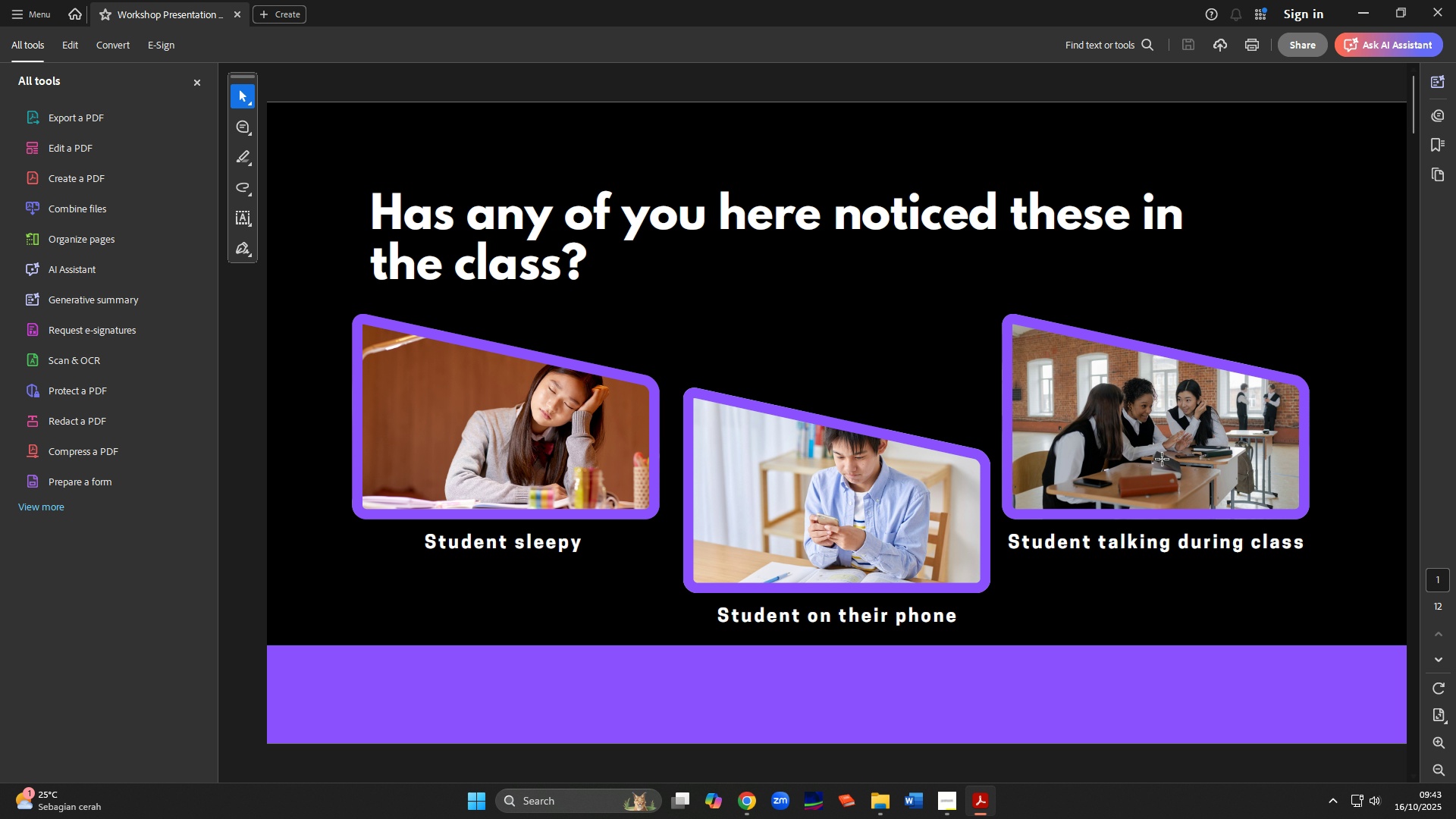 
scroll: coordinate [1163, 460], scroll_direction: down, amount: 5.0
 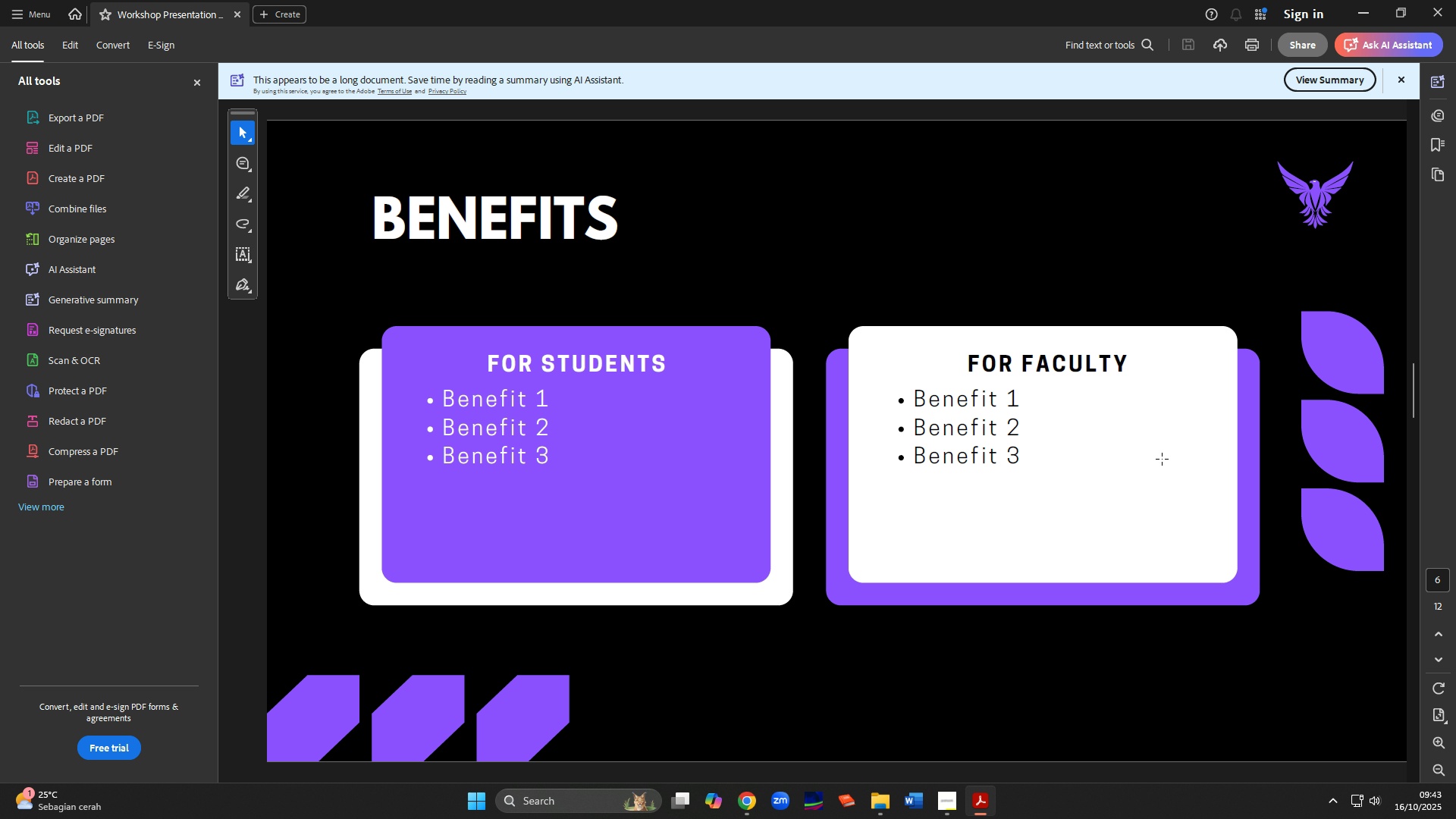 
scroll: coordinate [1163, 460], scroll_direction: down, amount: 5.0
 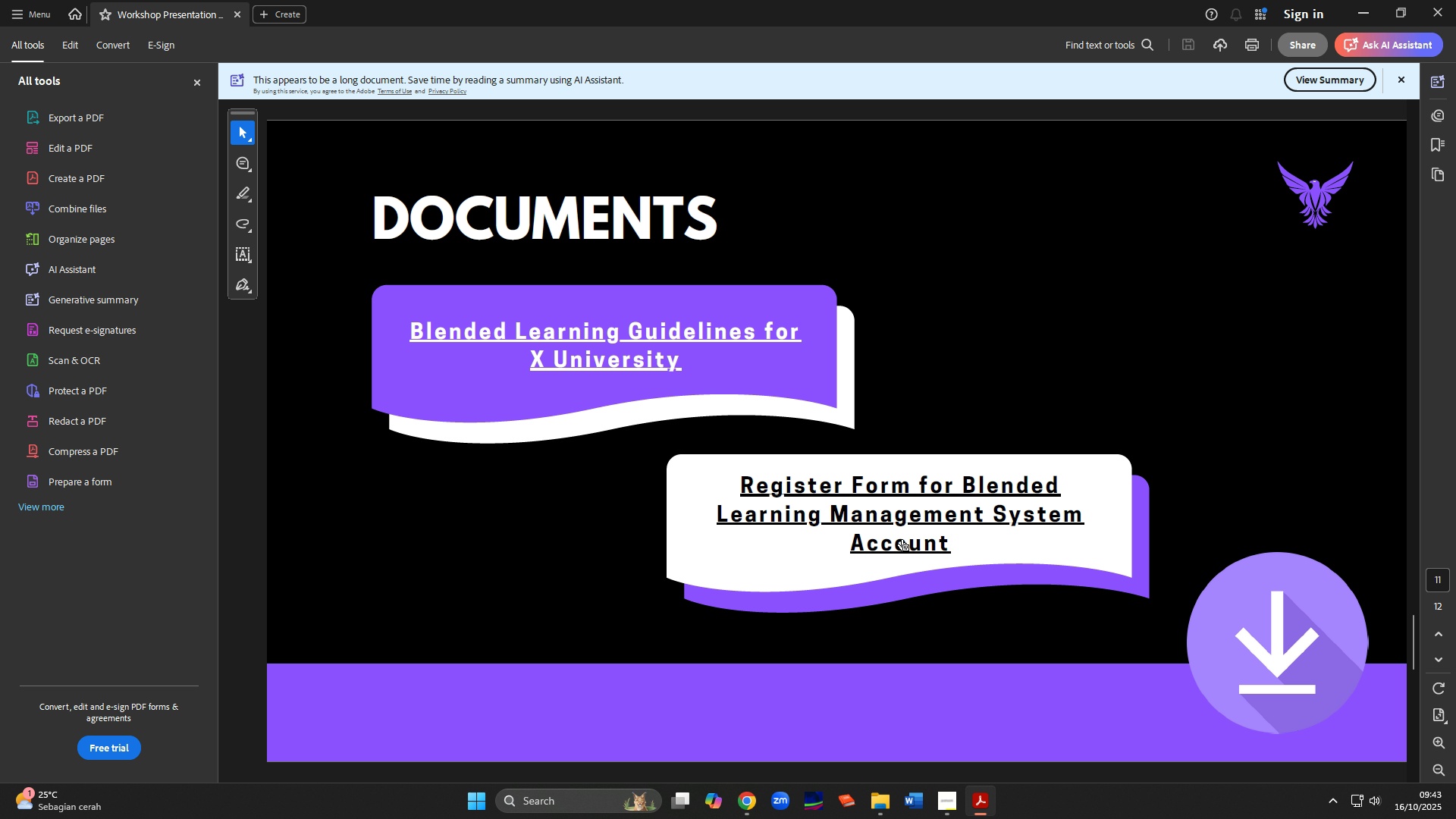 
scroll: coordinate [907, 518], scroll_direction: down, amount: 1.0
 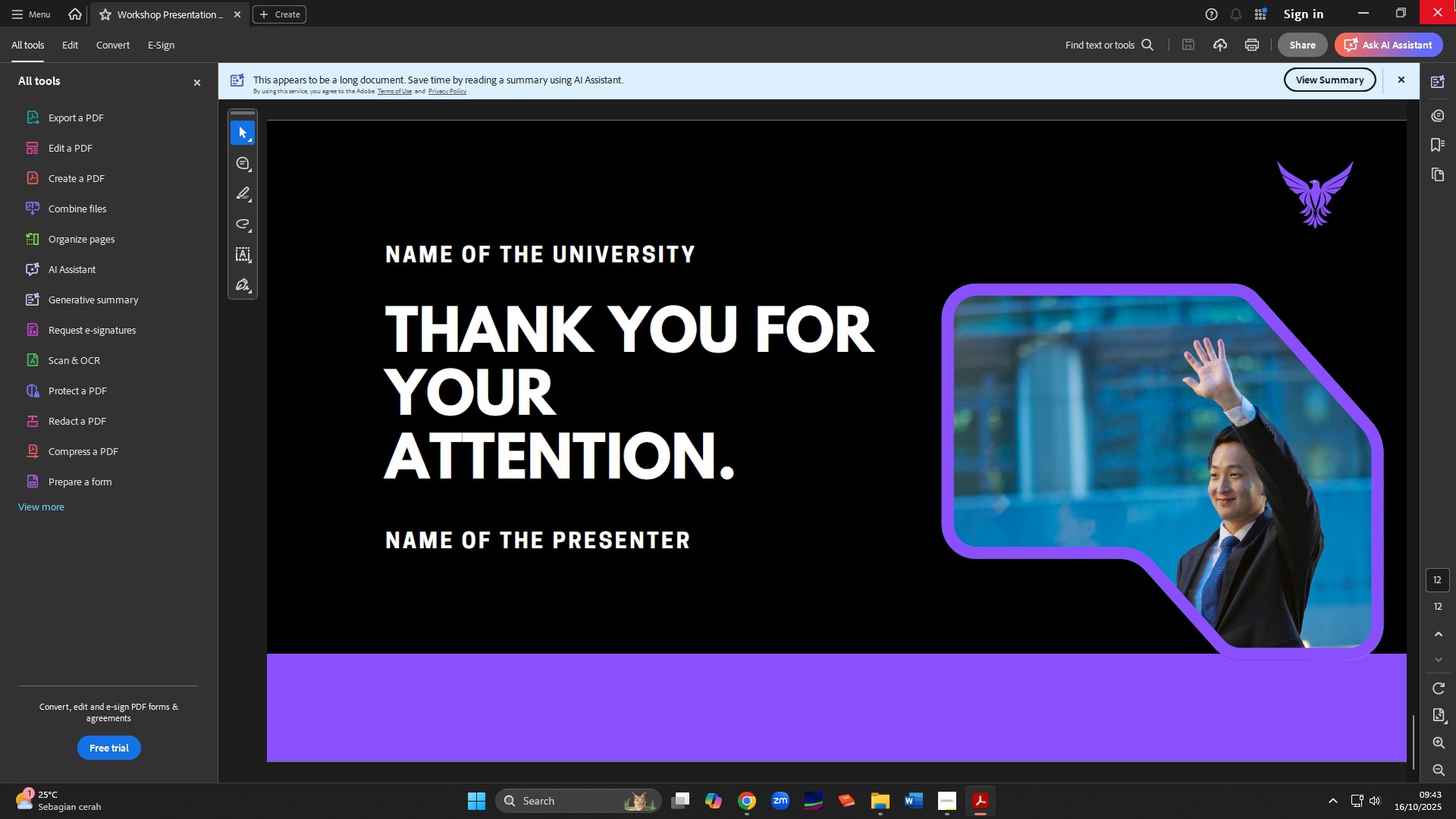 
left_click([1455, 0])
 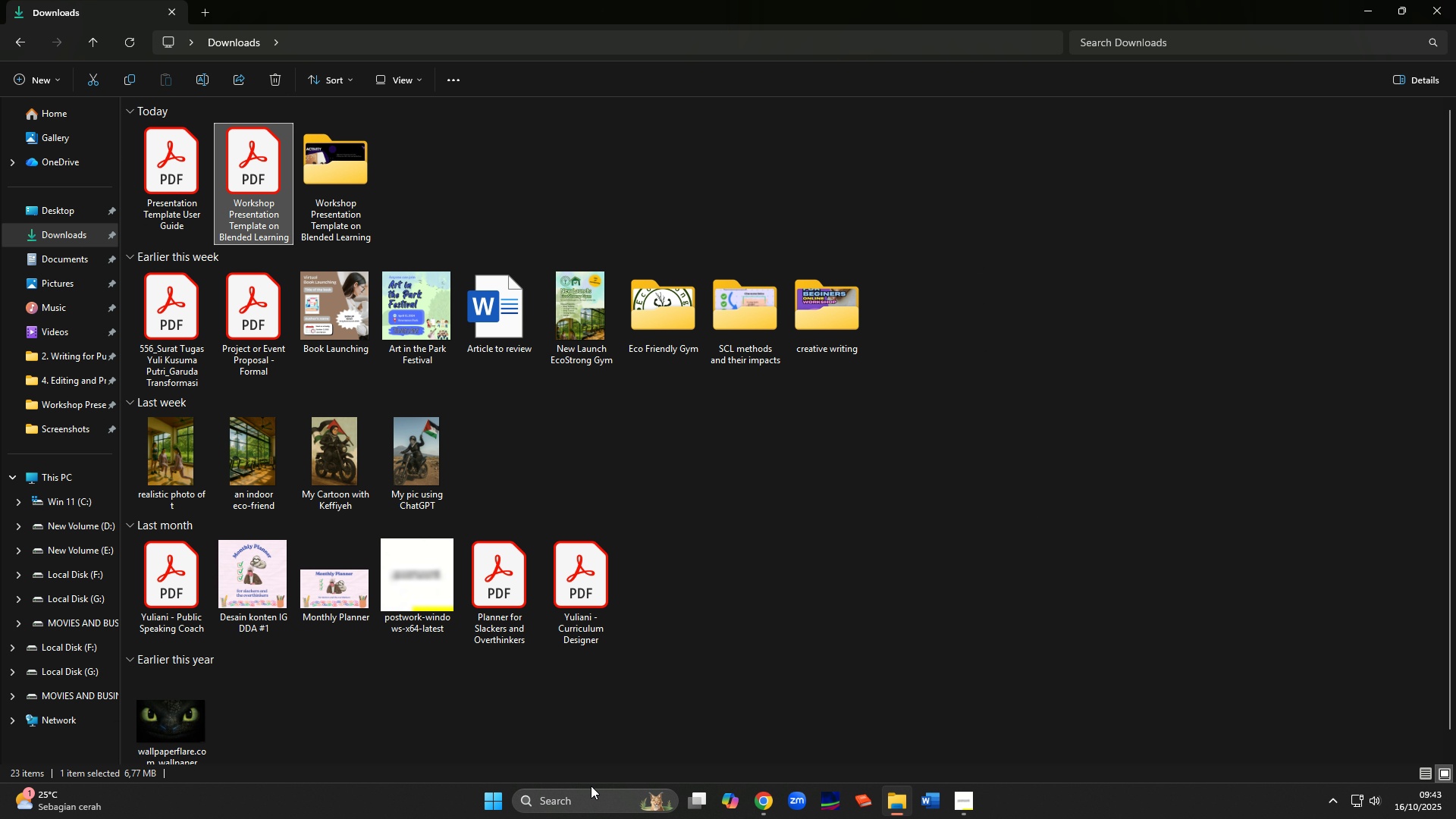 
left_click([585, 789])
 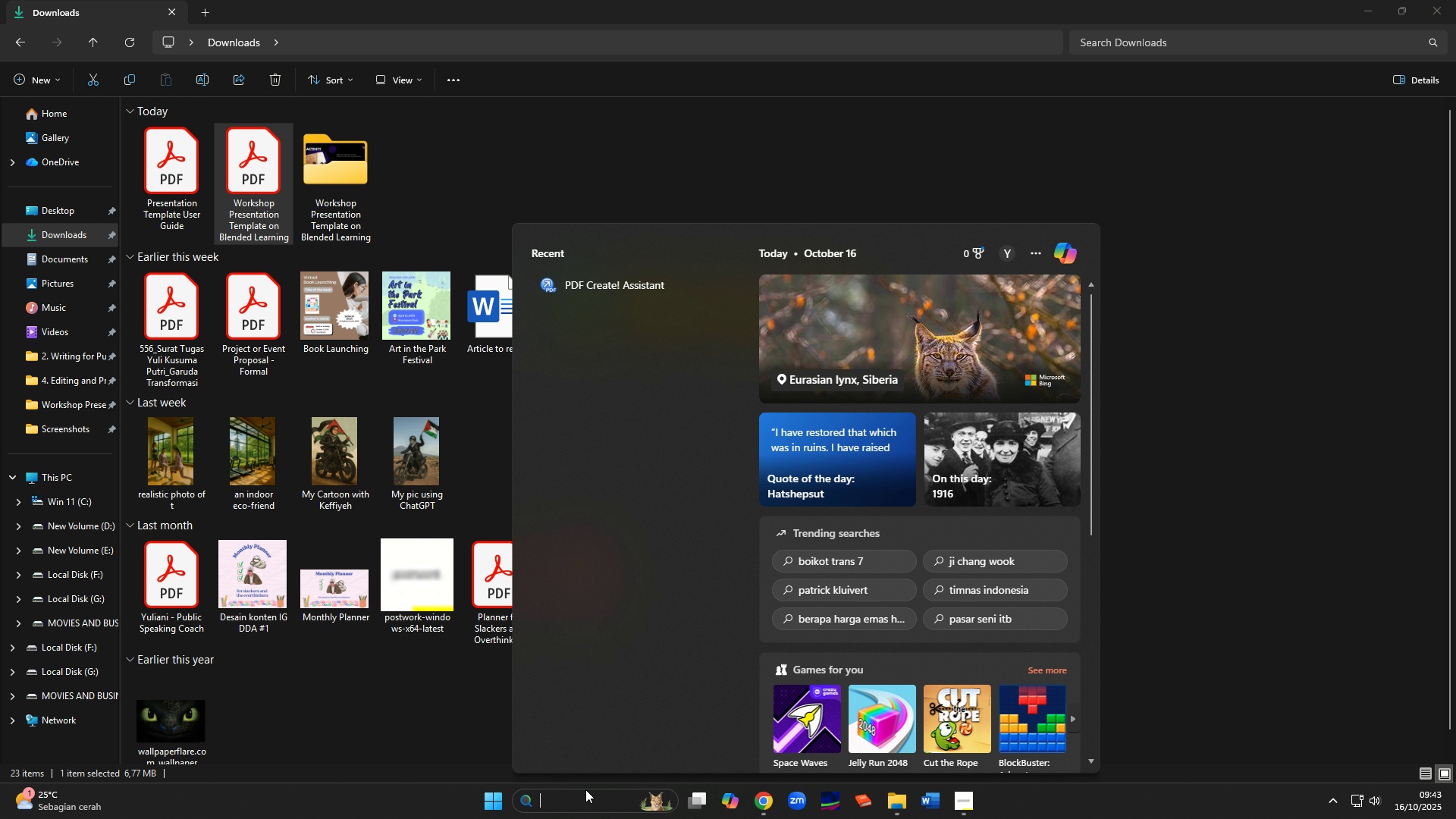 
key(P)
 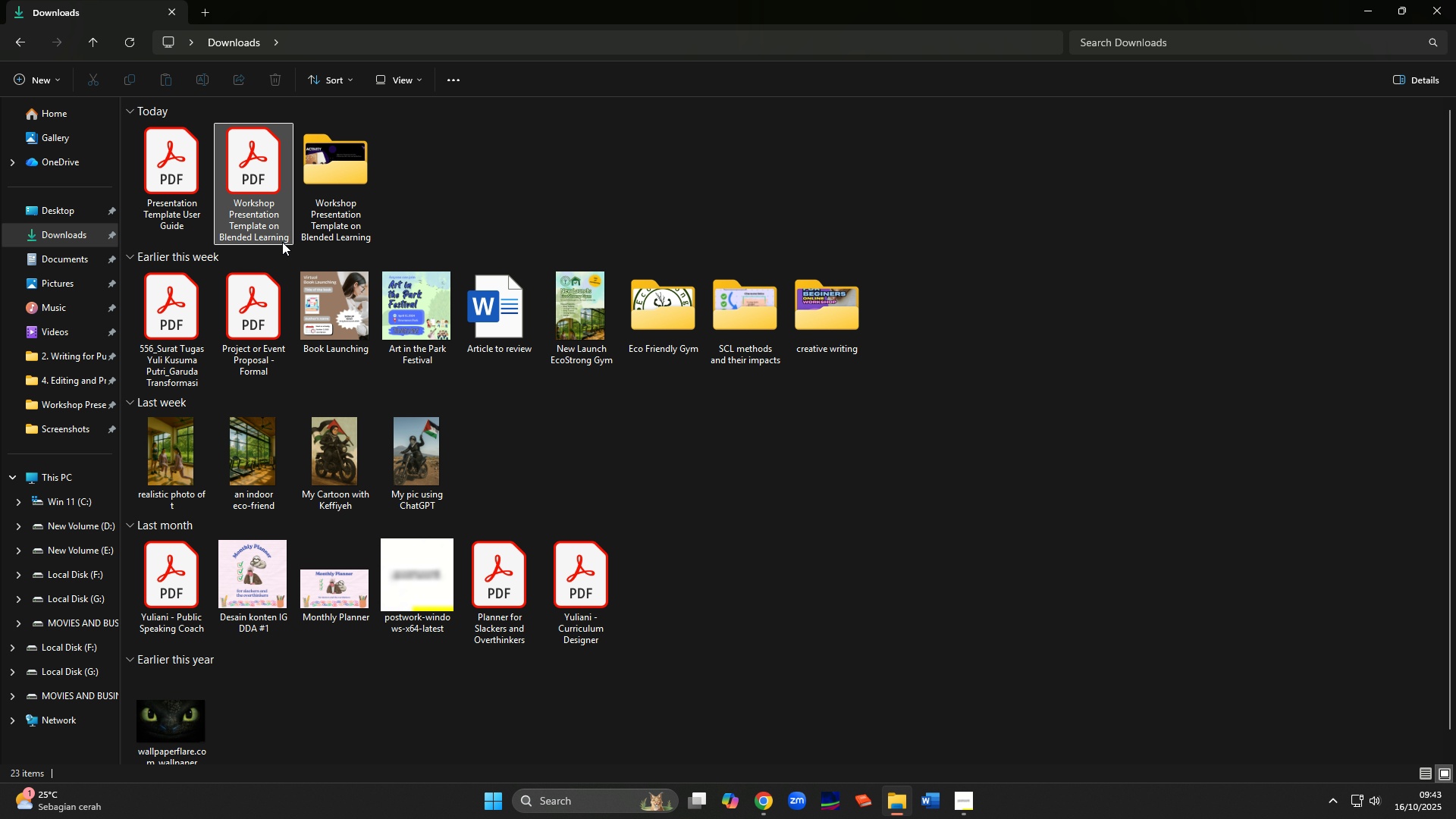 
left_click([280, 238])
 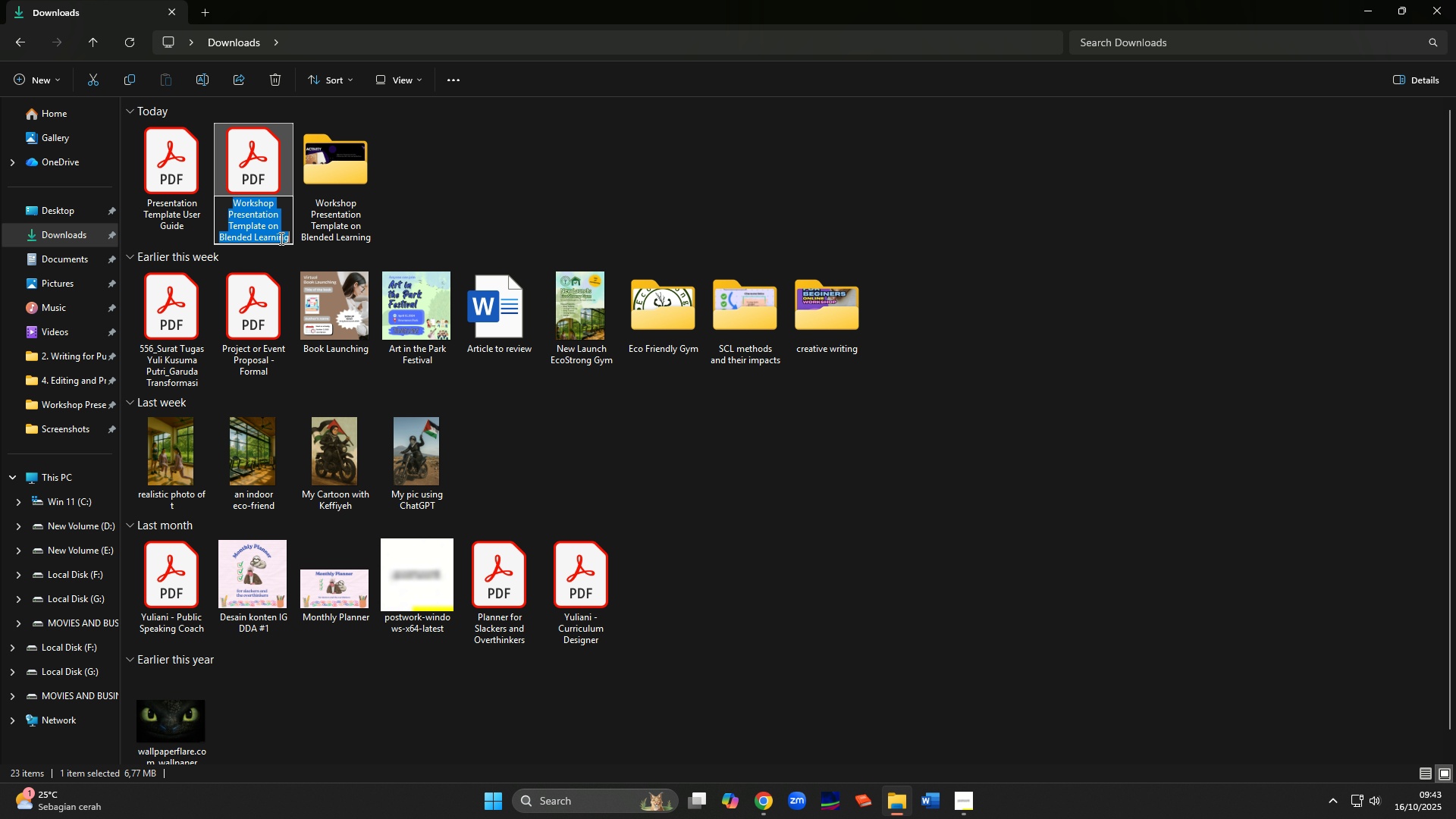 
key(F2)
 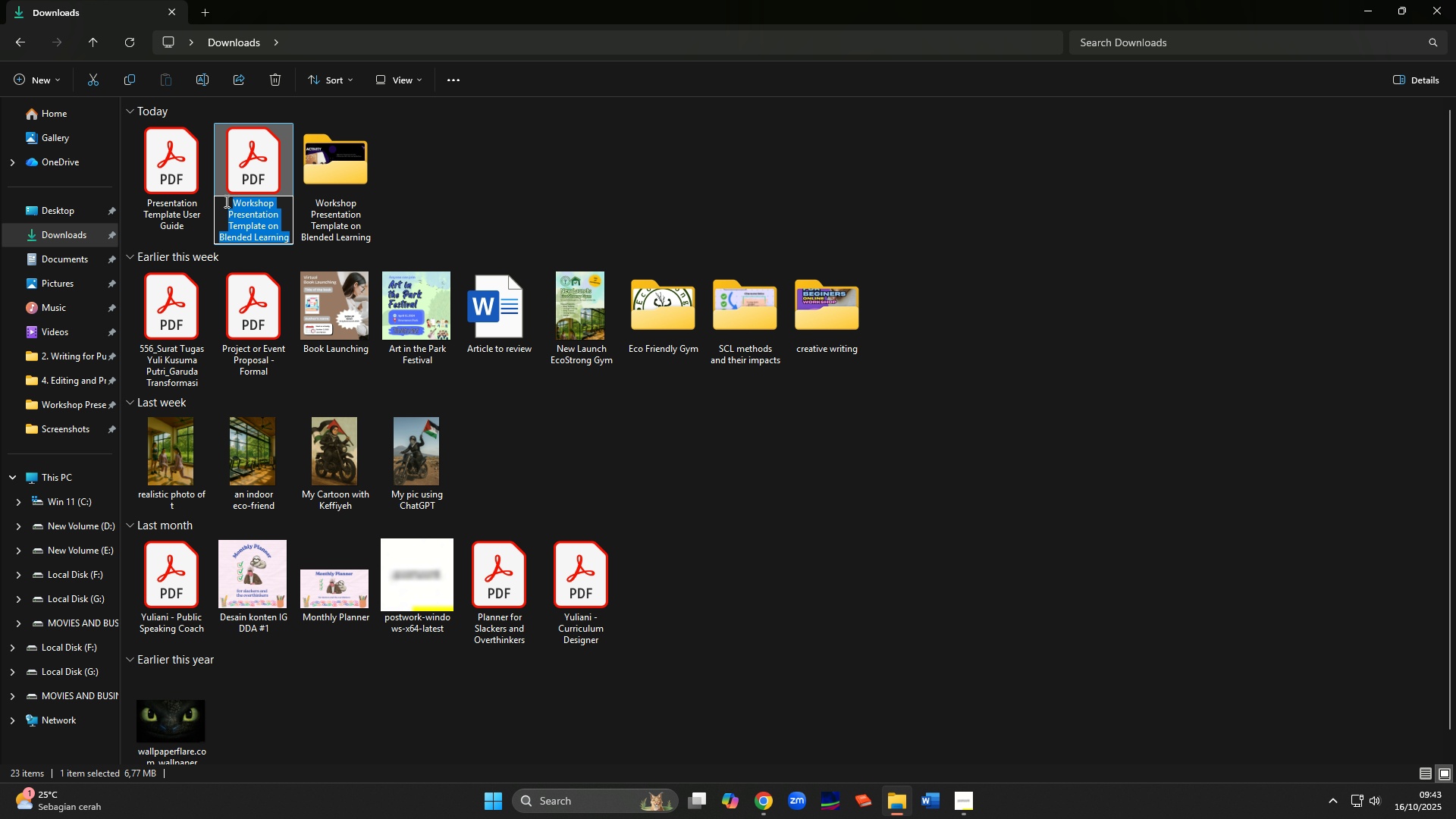 
left_click([225, 201])
 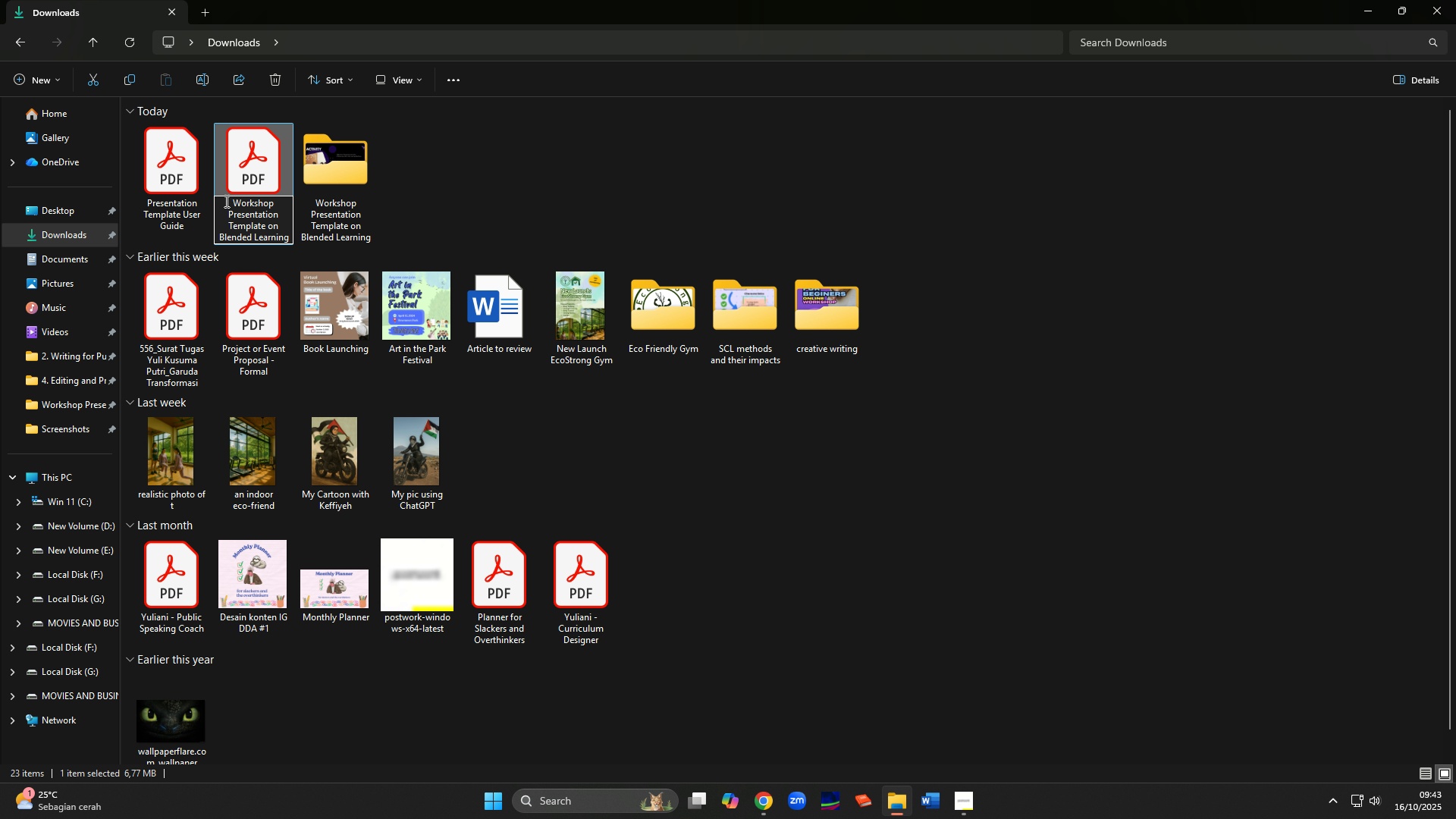 
key(1)
 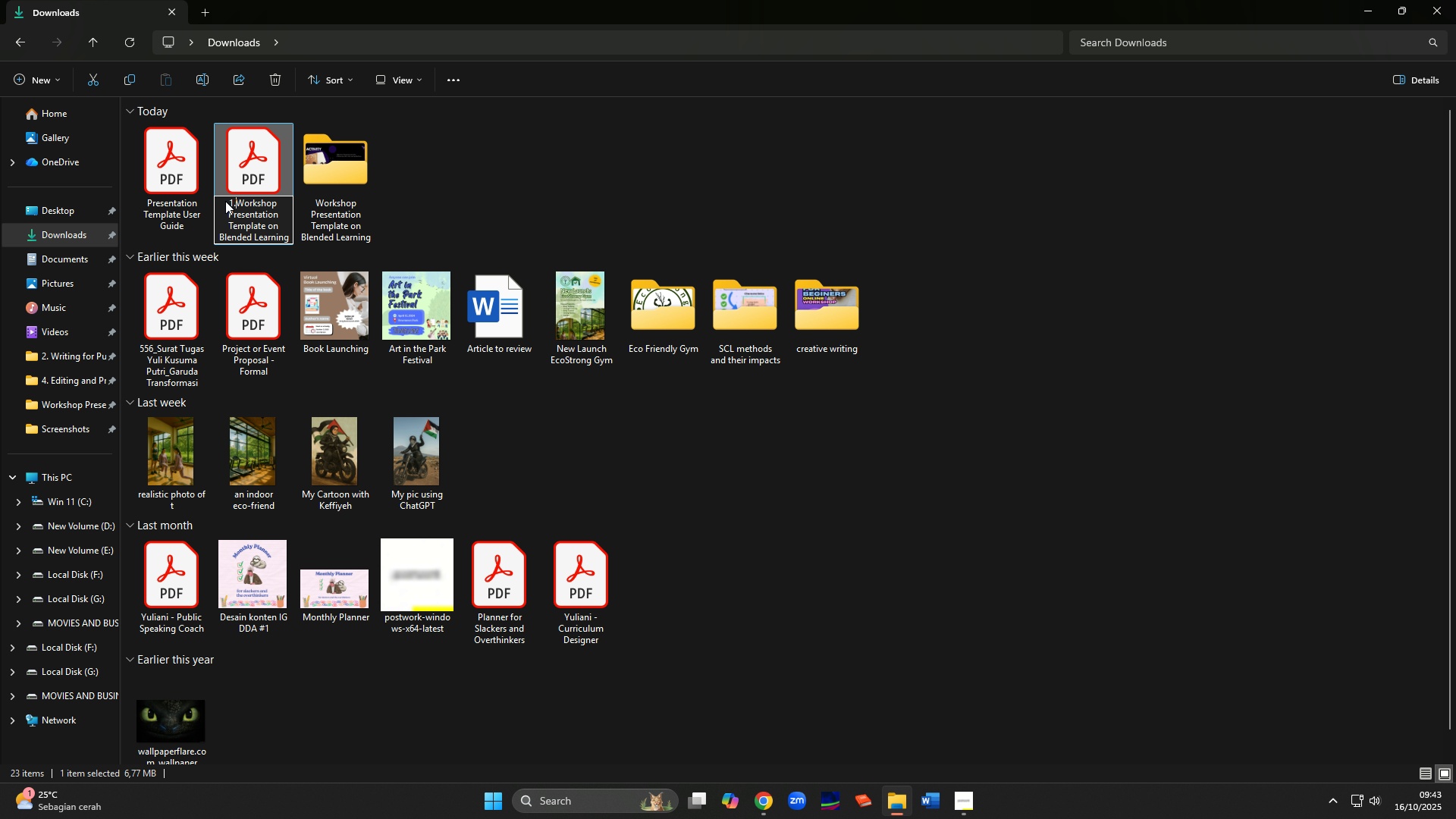 
key(Period)
 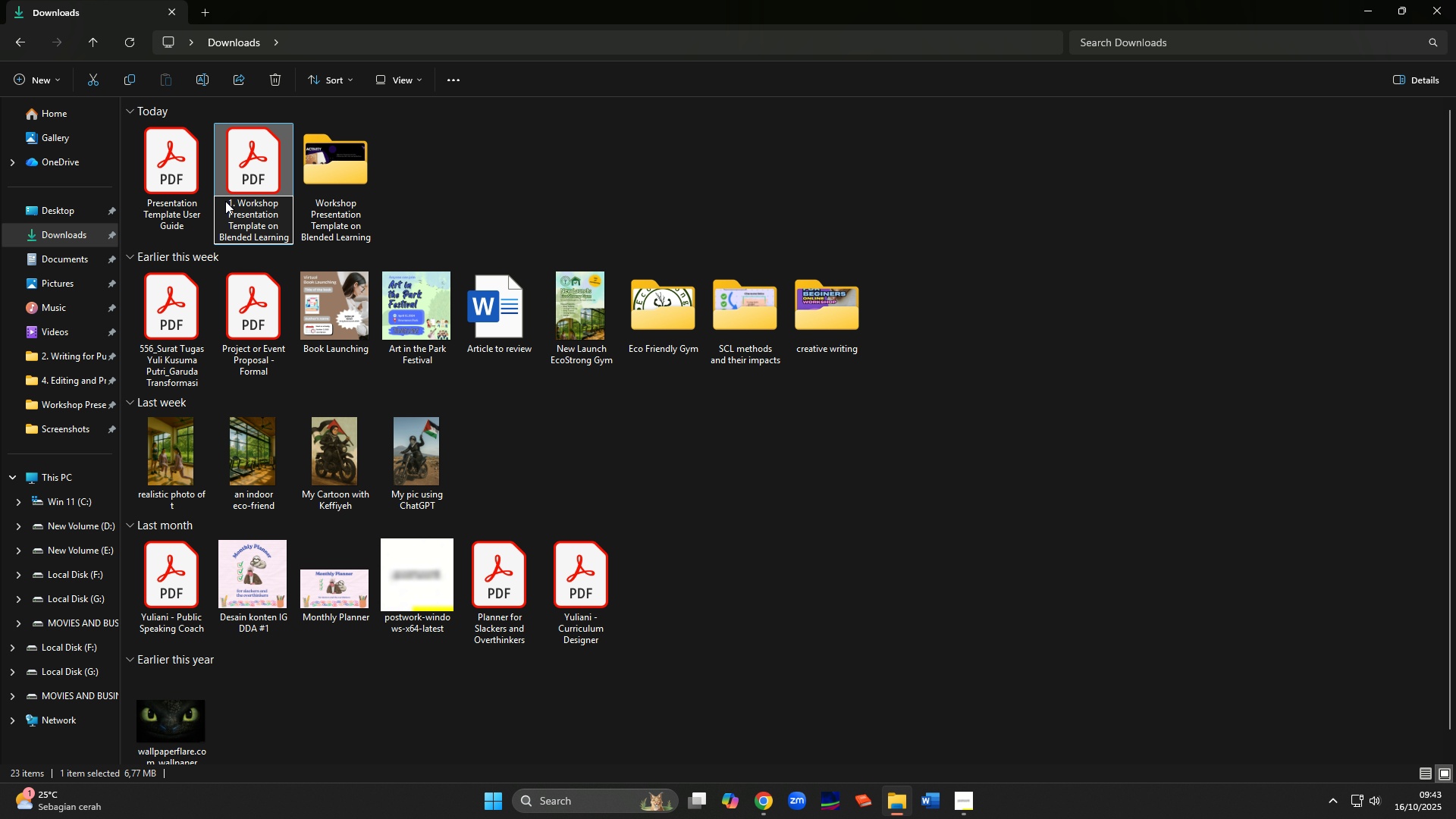 
key(Space)
 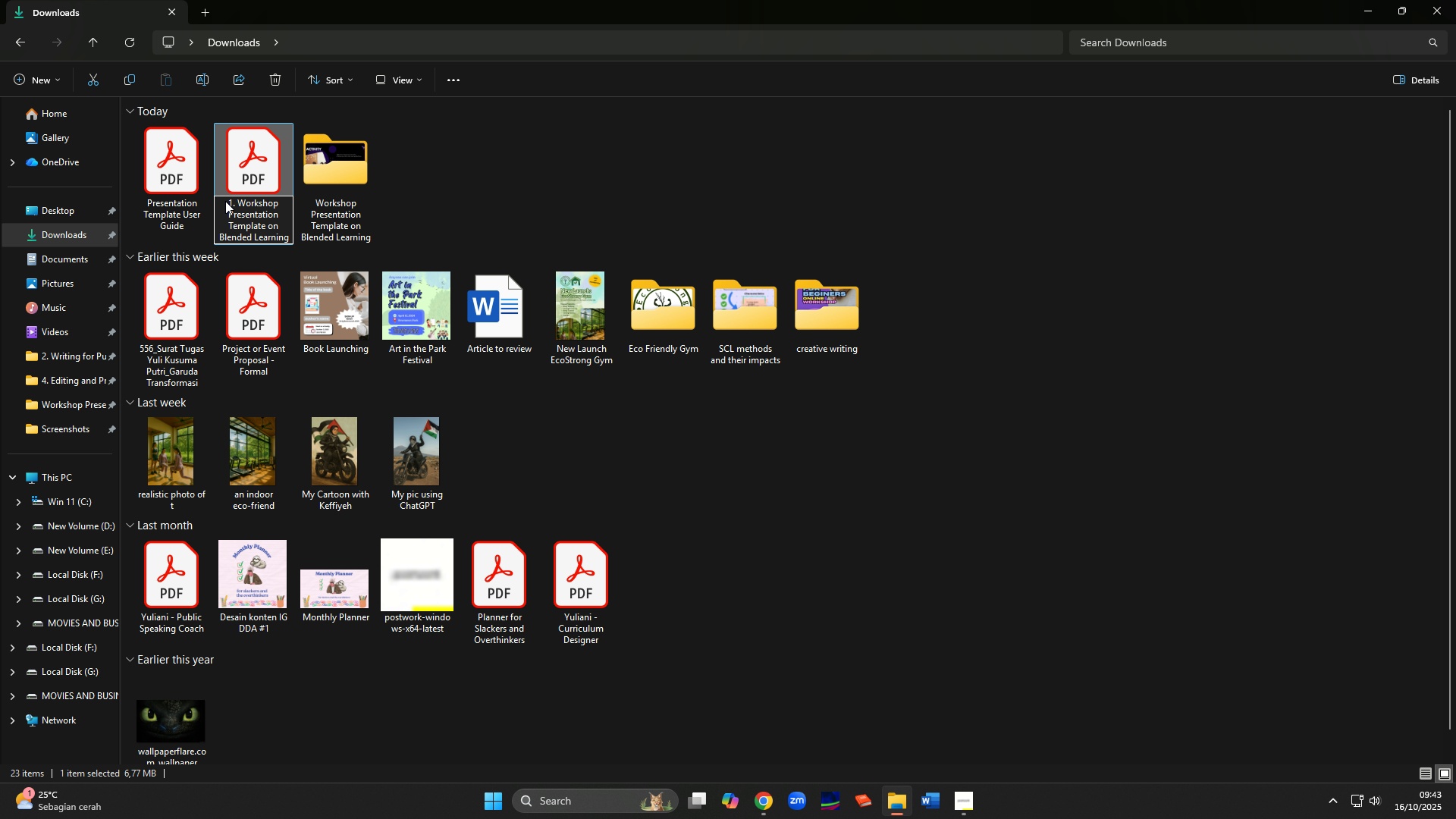 
key(Enter)
 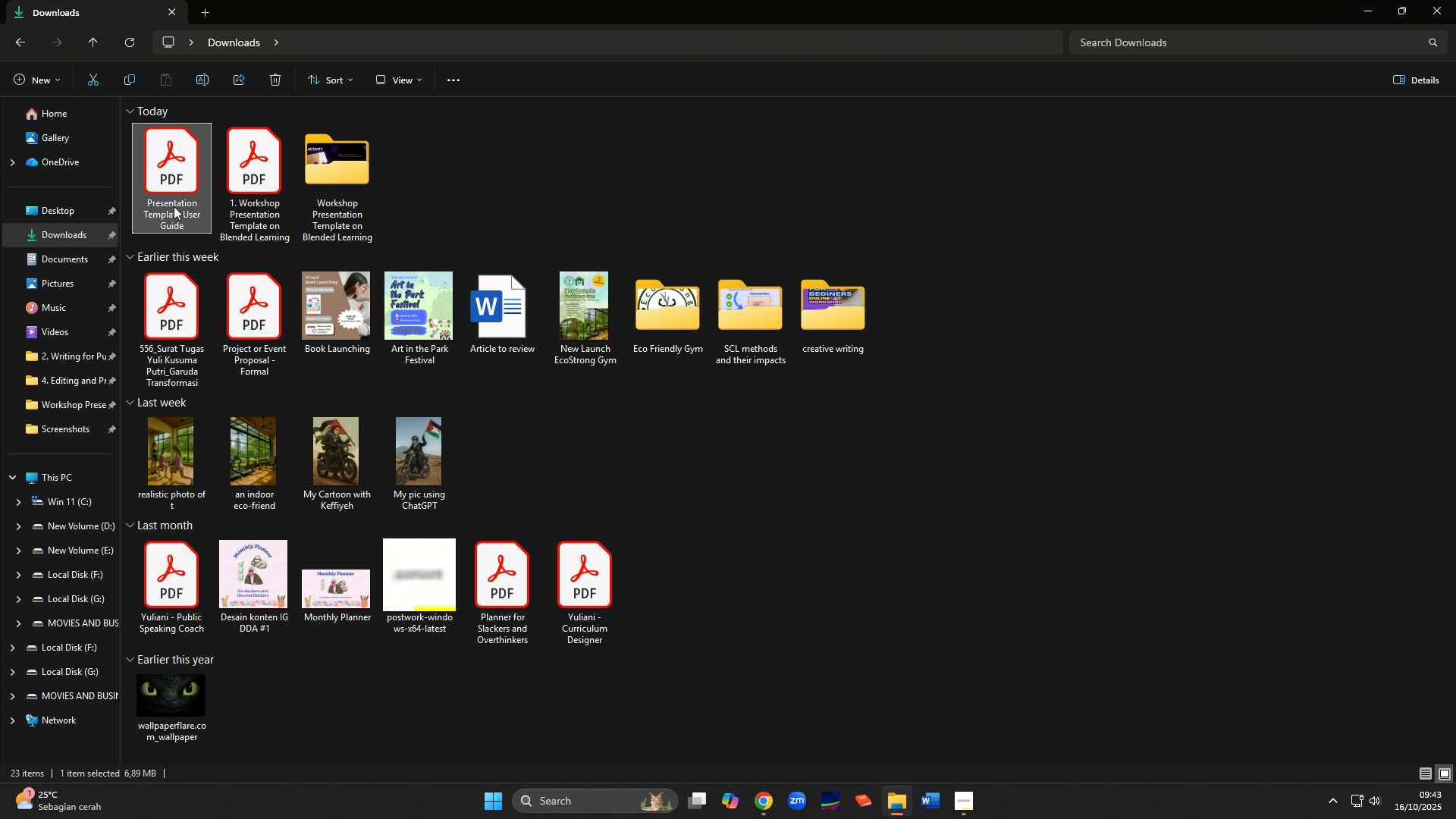 
left_click([174, 206])
 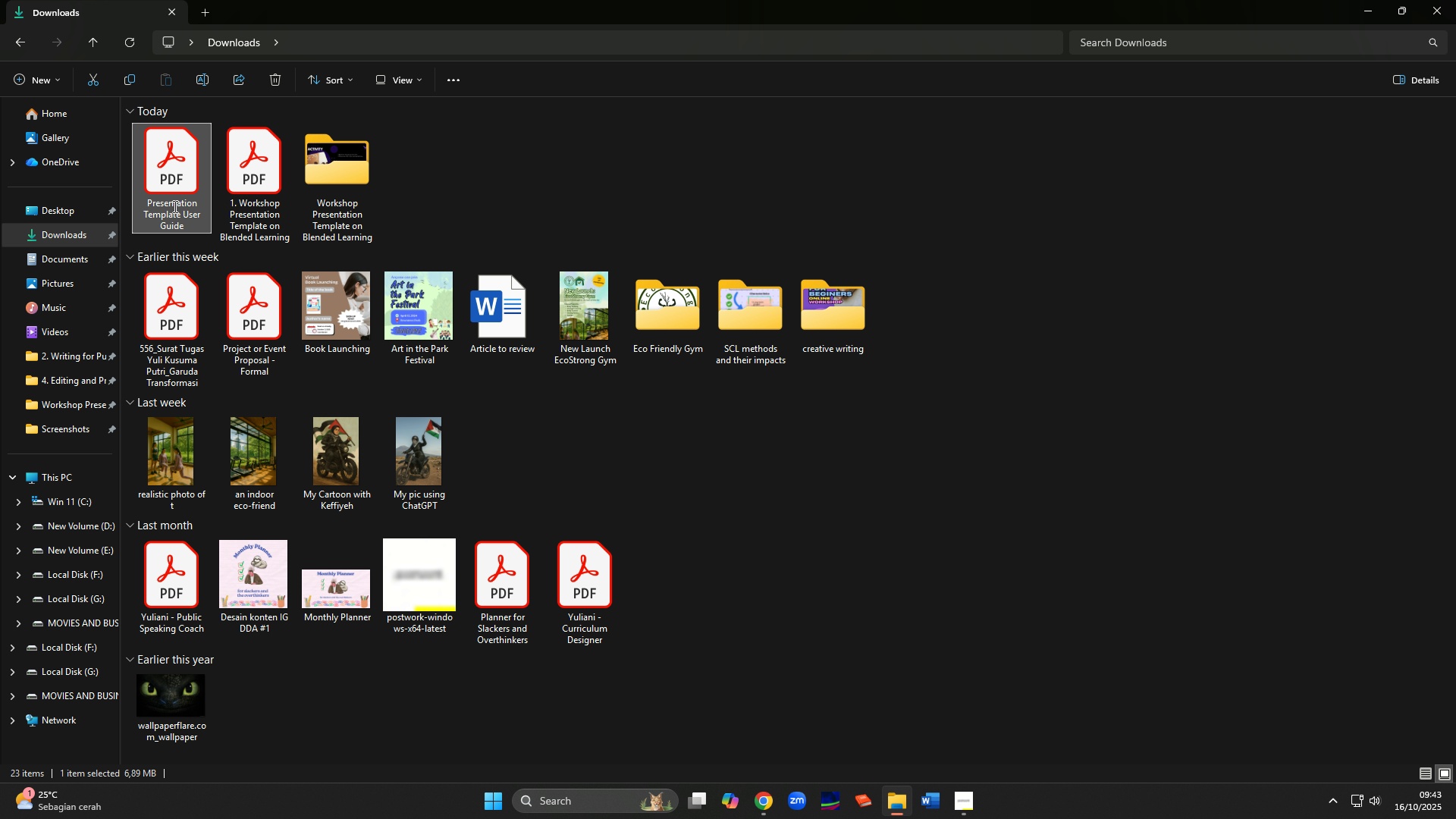 
key(F2)
 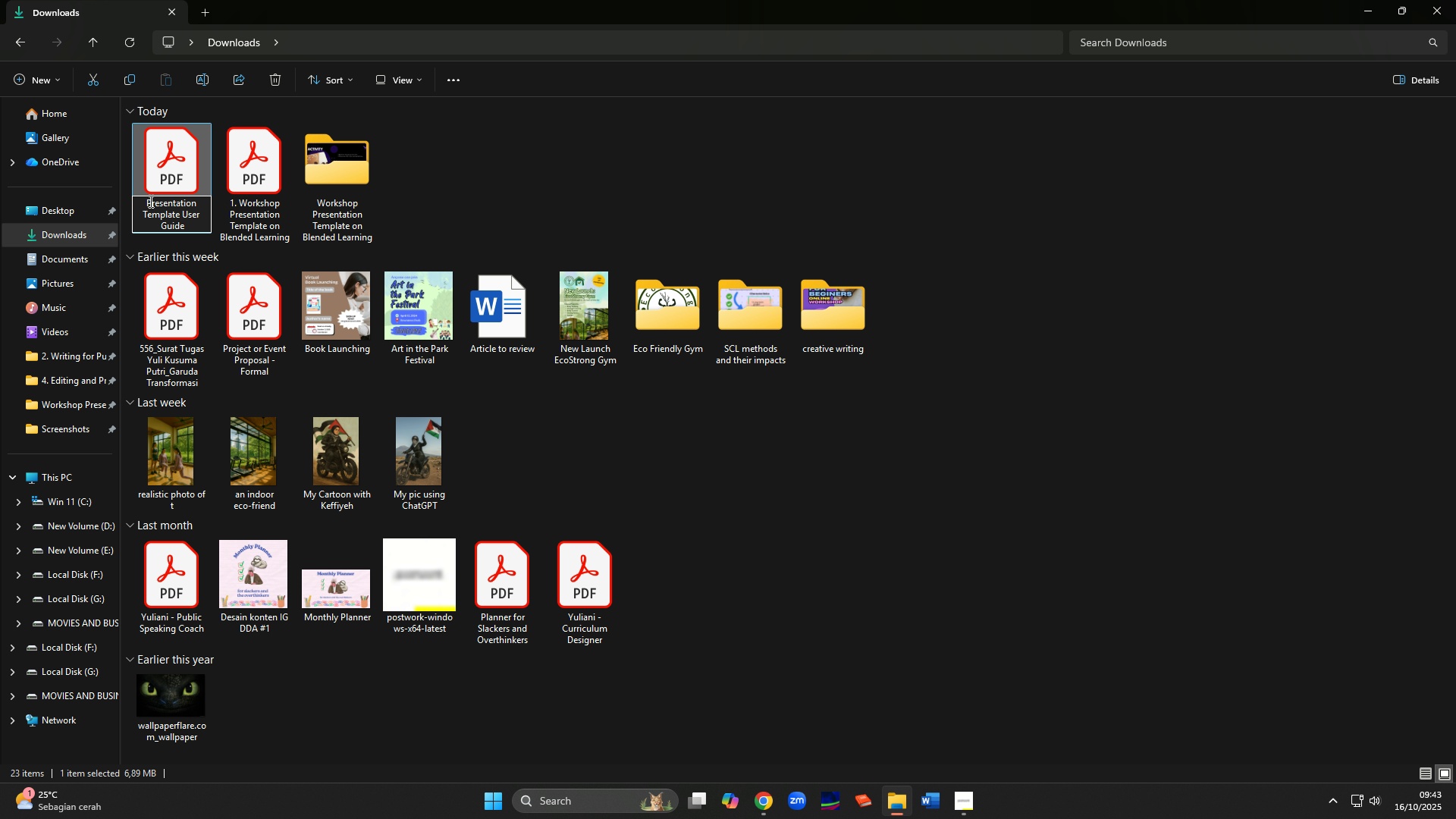 
left_click([149, 201])